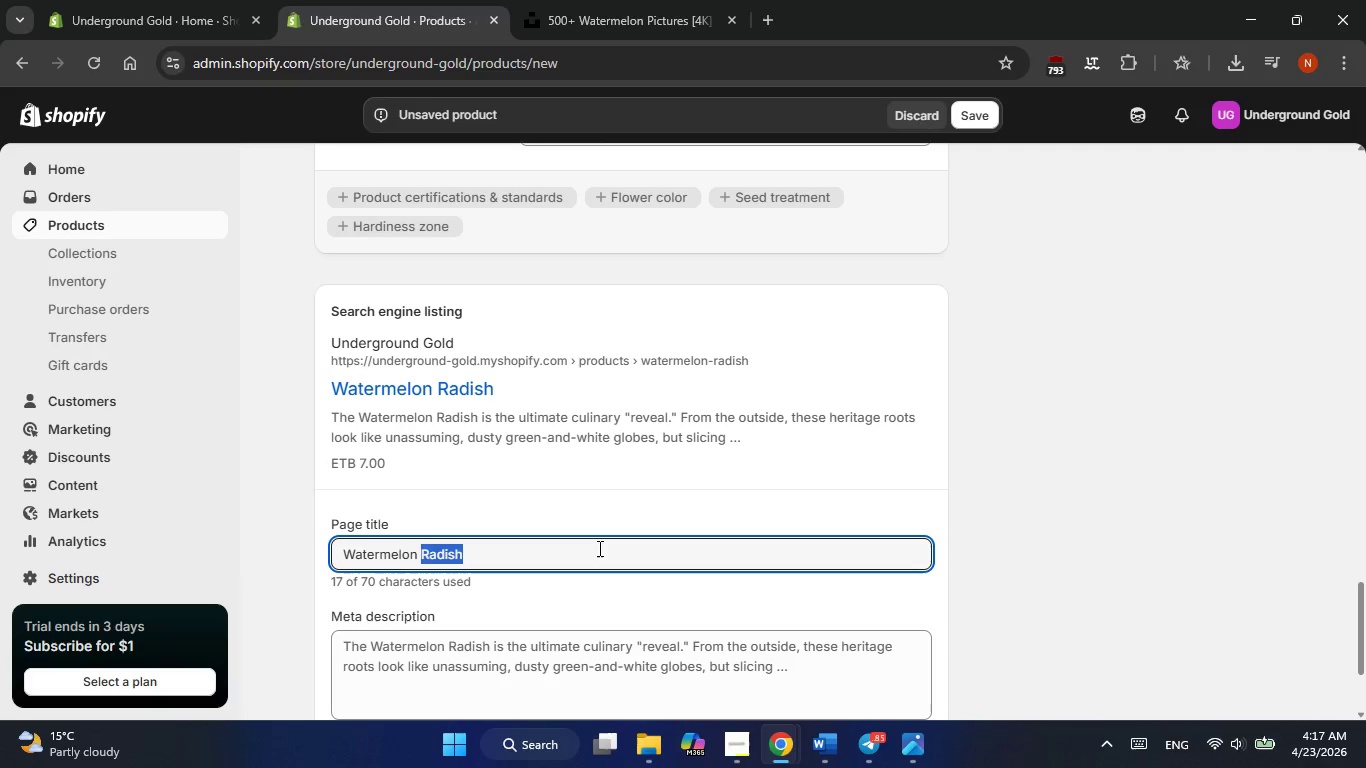 
triple_click([598, 548])
 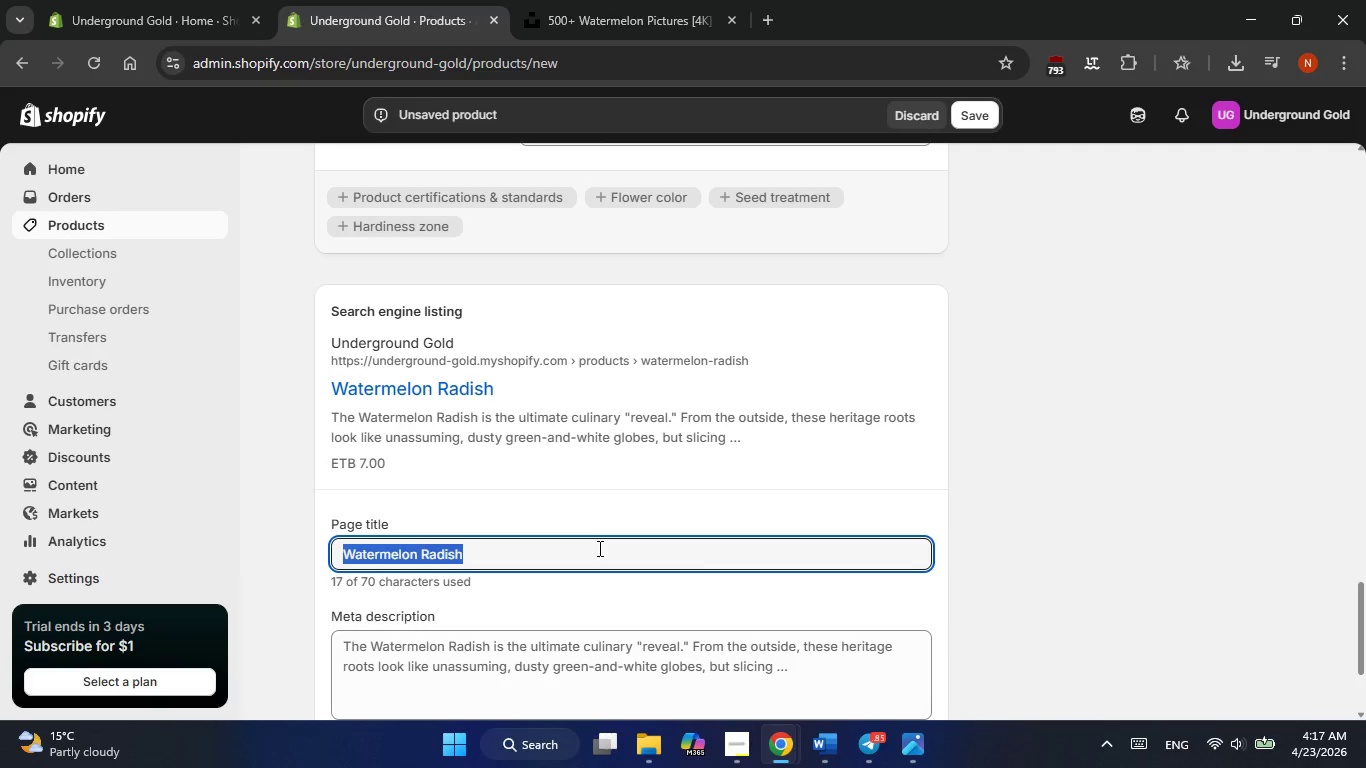 
right_click([598, 548])
 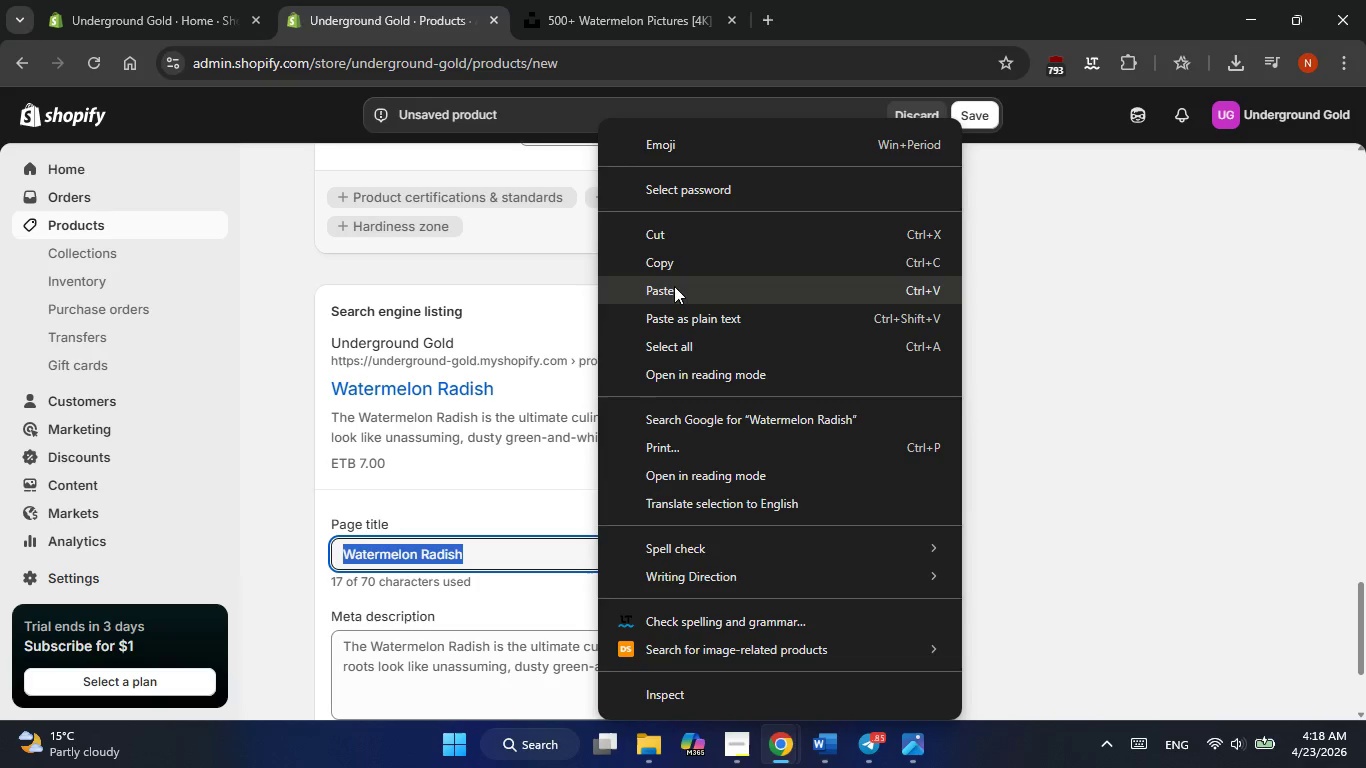 
left_click([674, 291])
 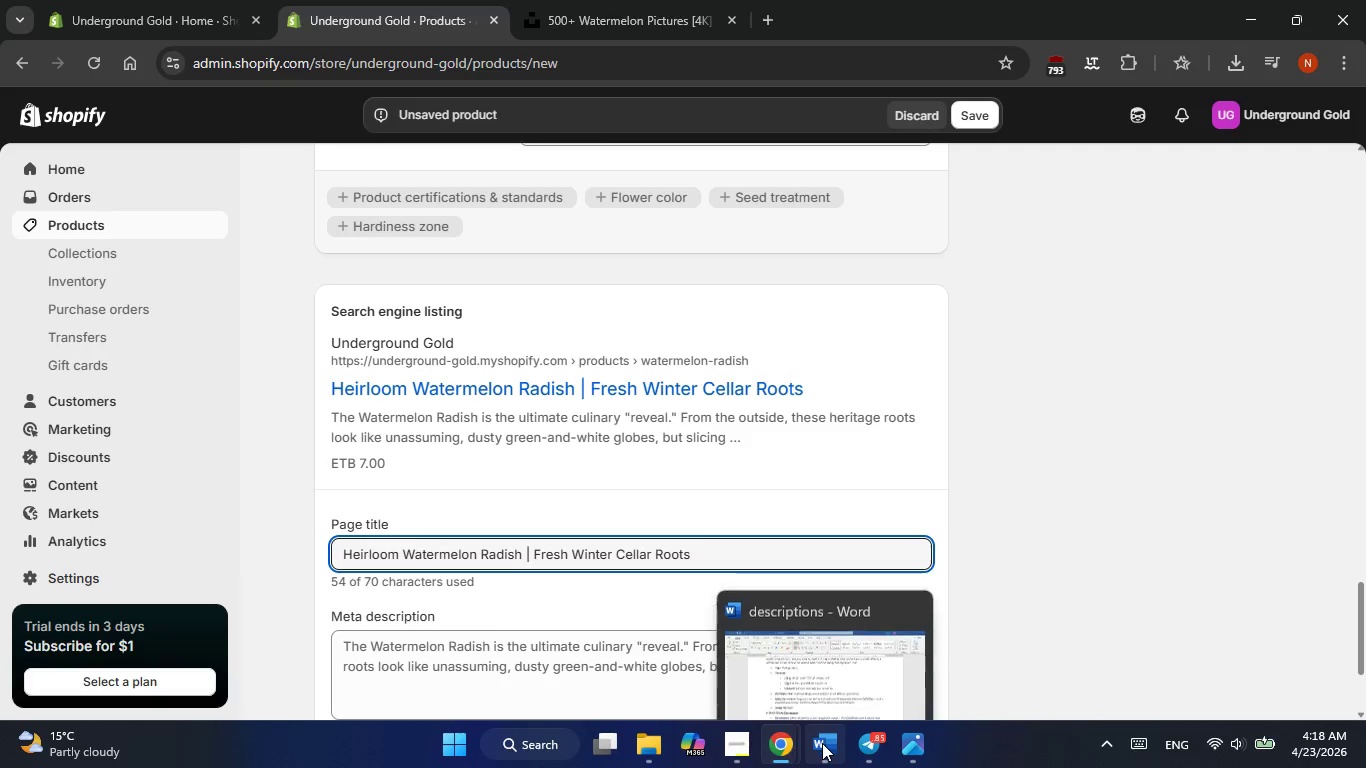 
left_click([820, 642])
 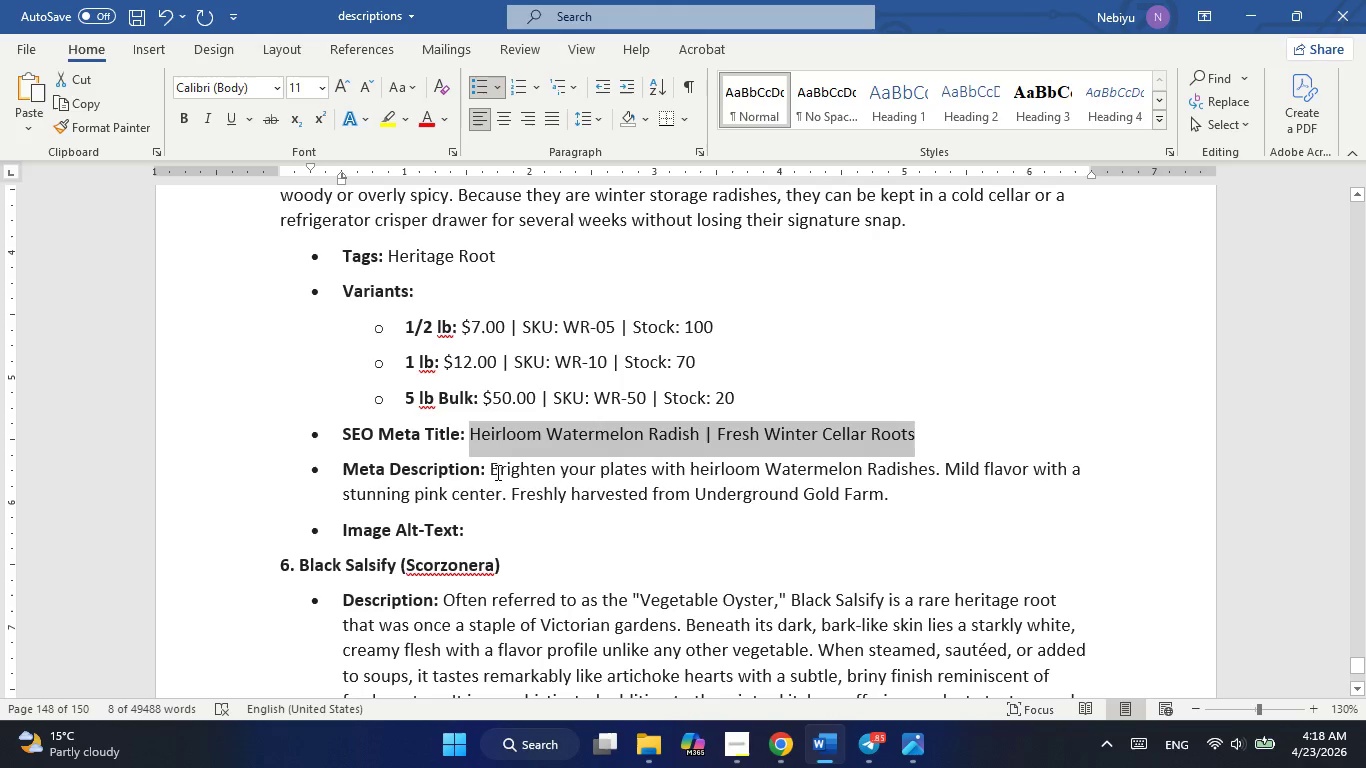 
left_click_drag(start_coordinate=[491, 471], to_coordinate=[893, 498])
 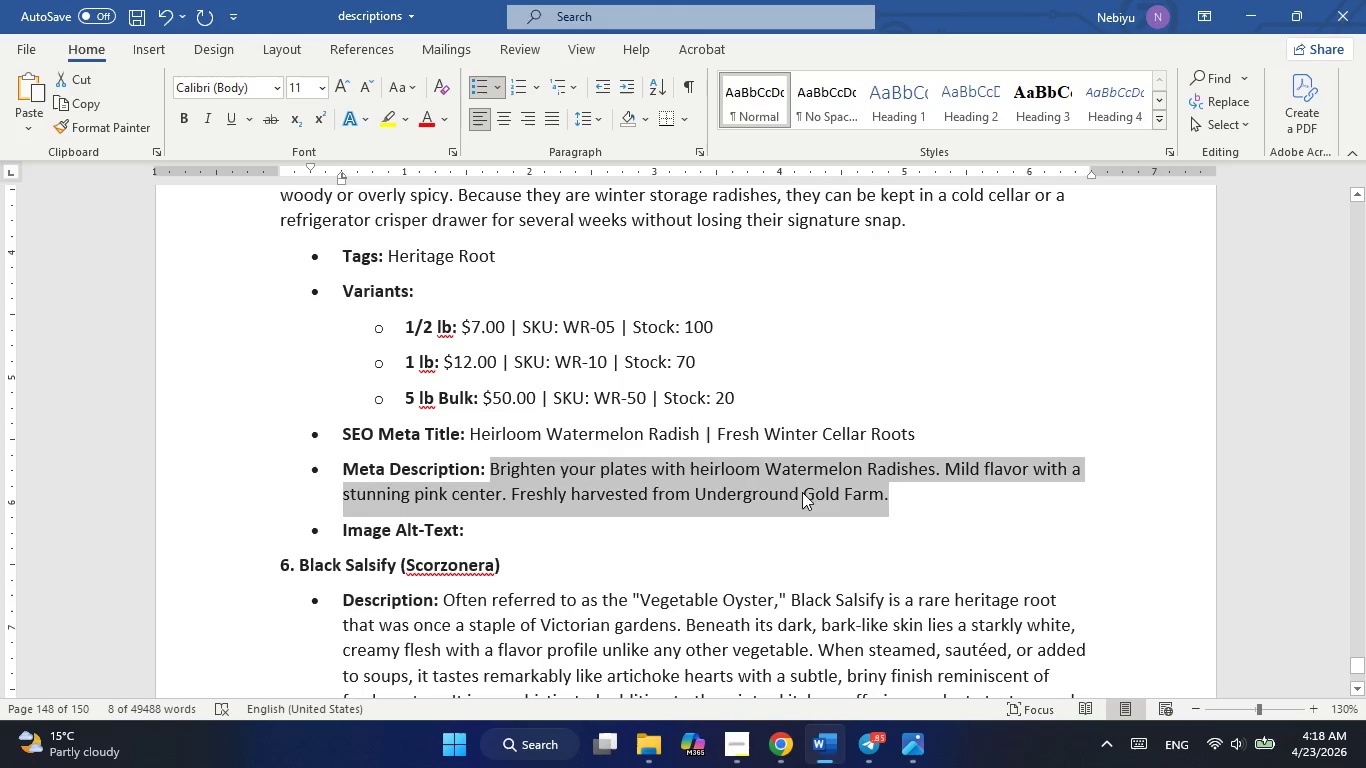 
right_click([802, 492])
 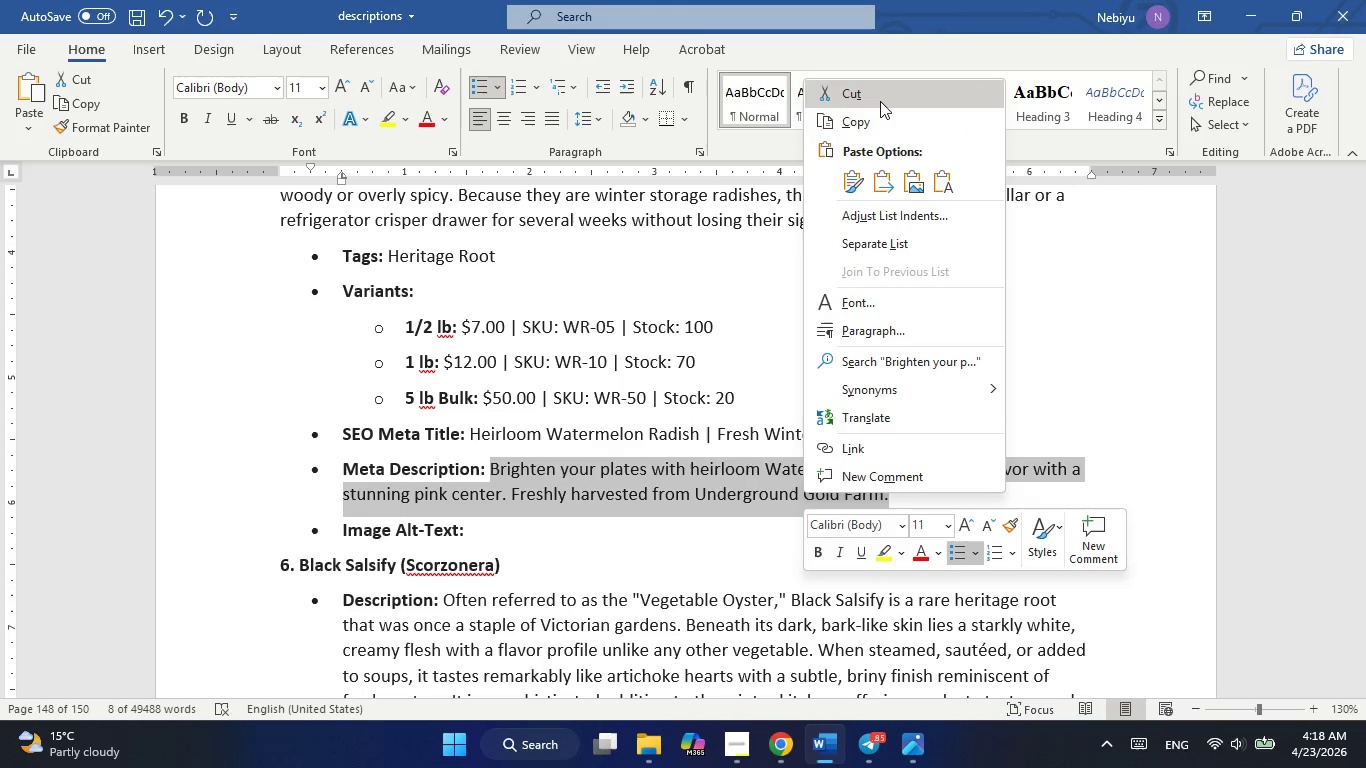 
left_click([869, 114])
 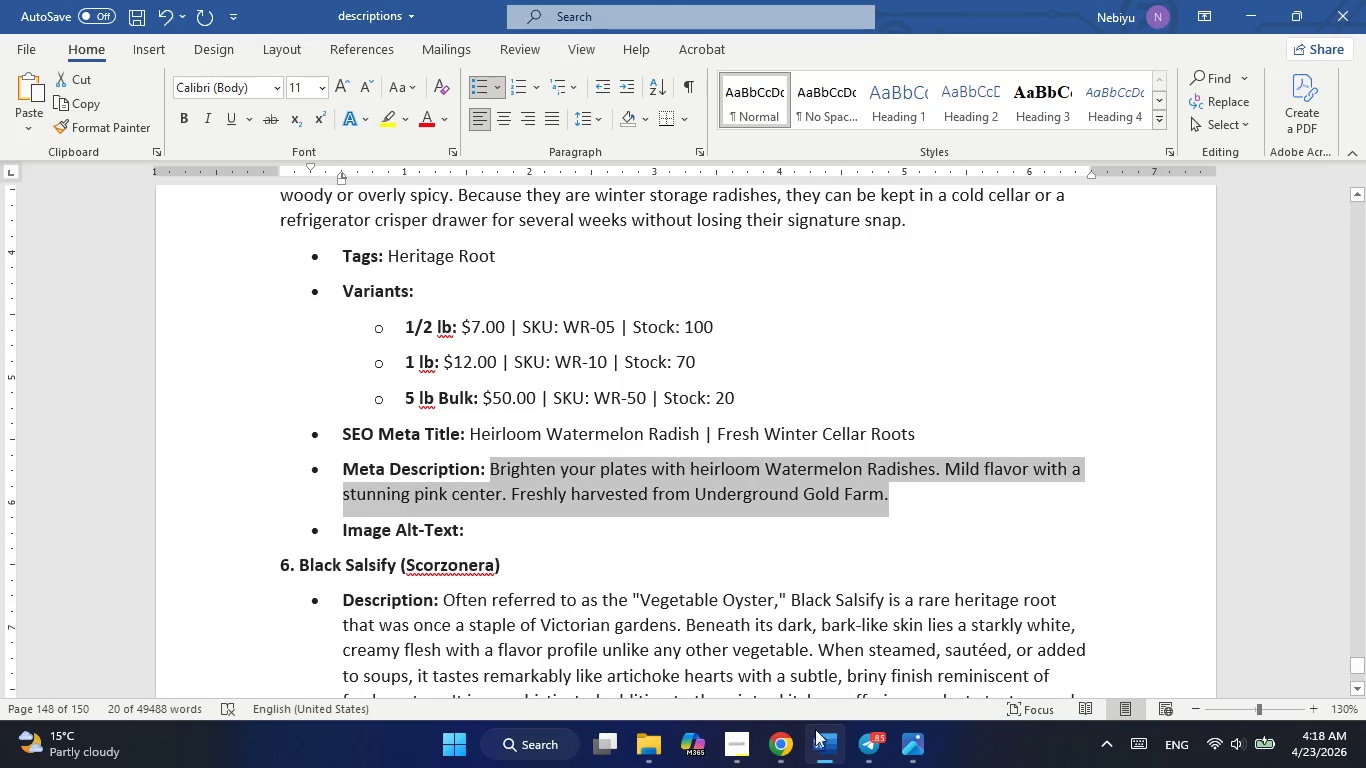 
mouse_move([805, 732])
 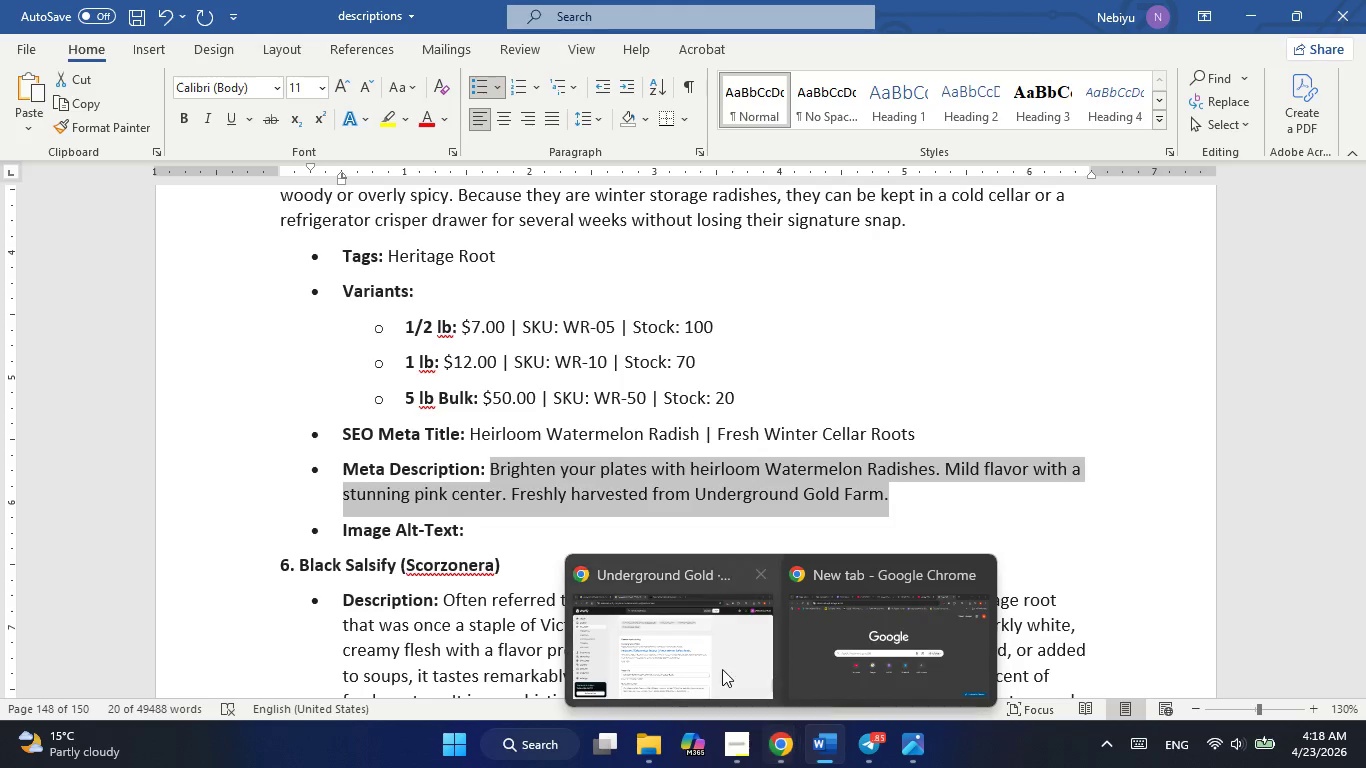 
left_click([722, 669])
 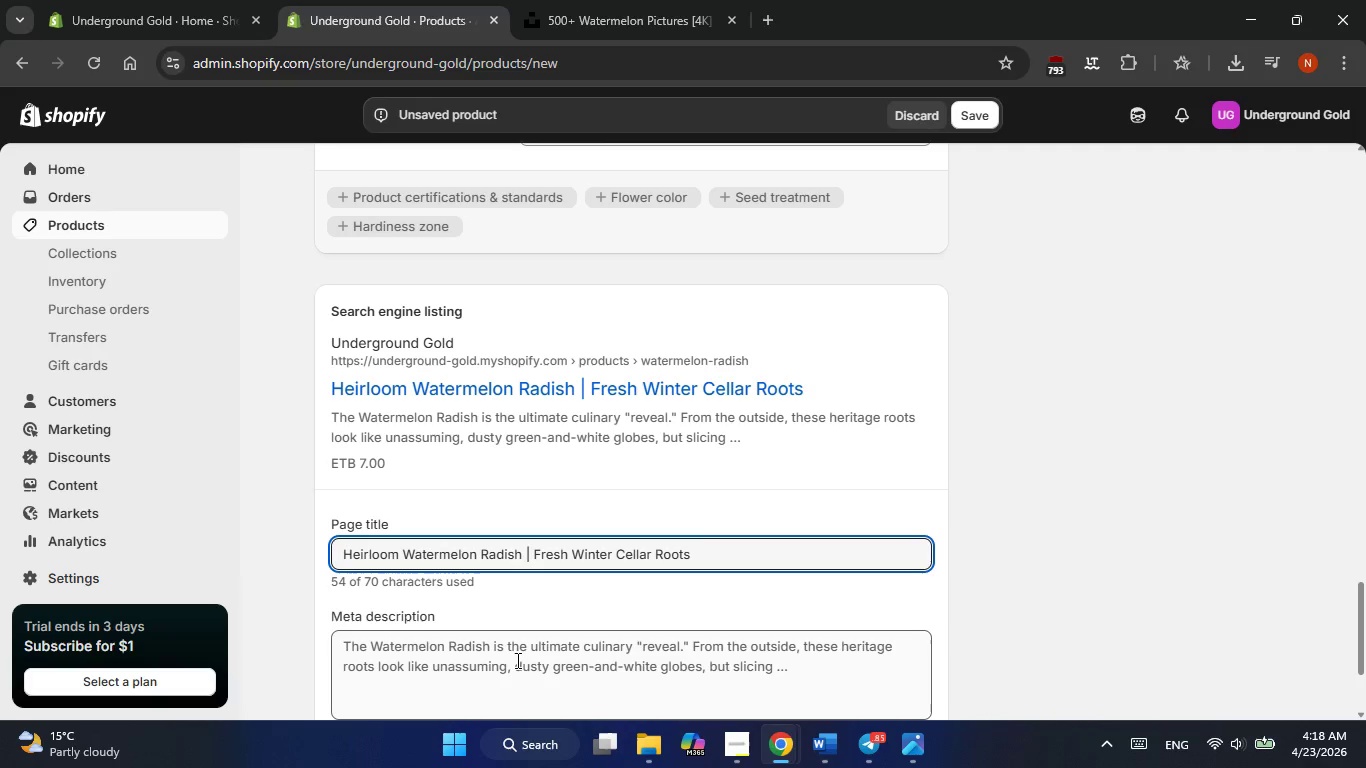 
double_click([517, 660])
 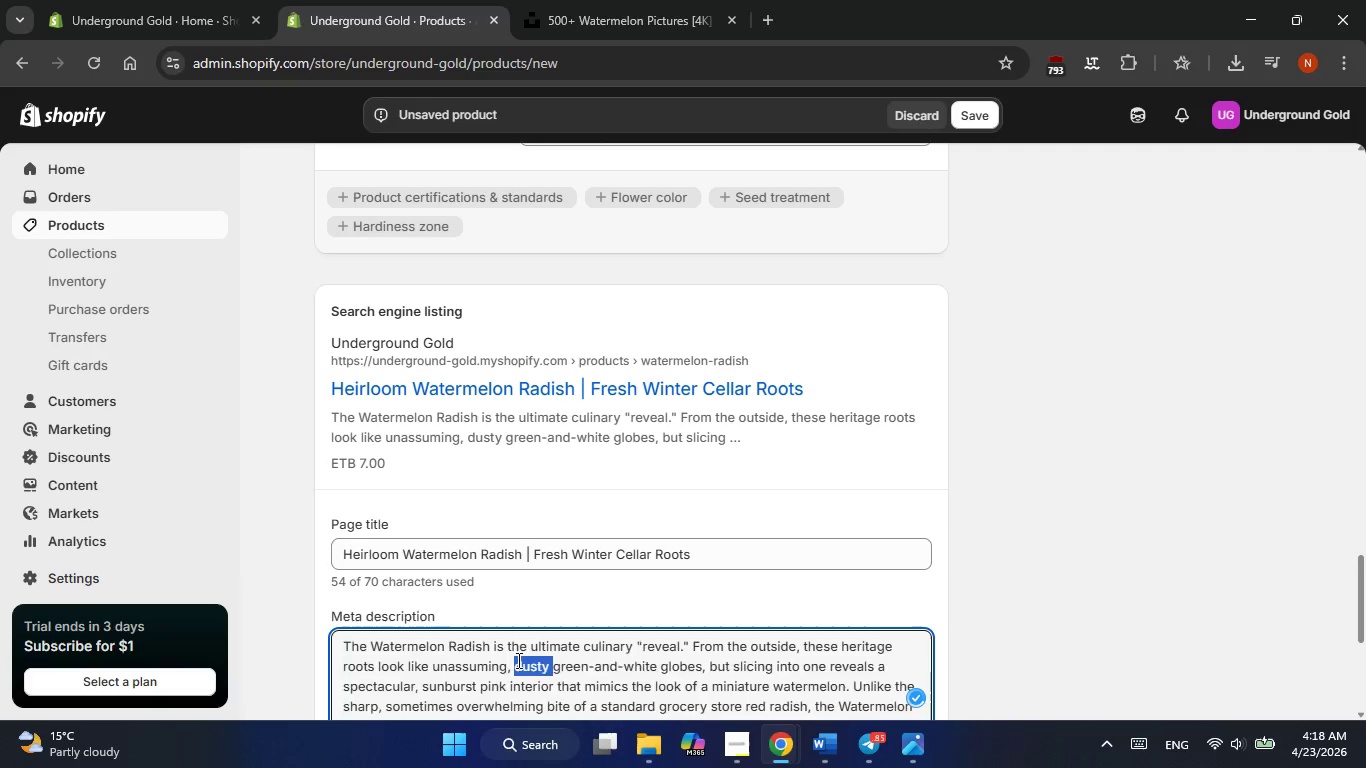 
triple_click([517, 660])
 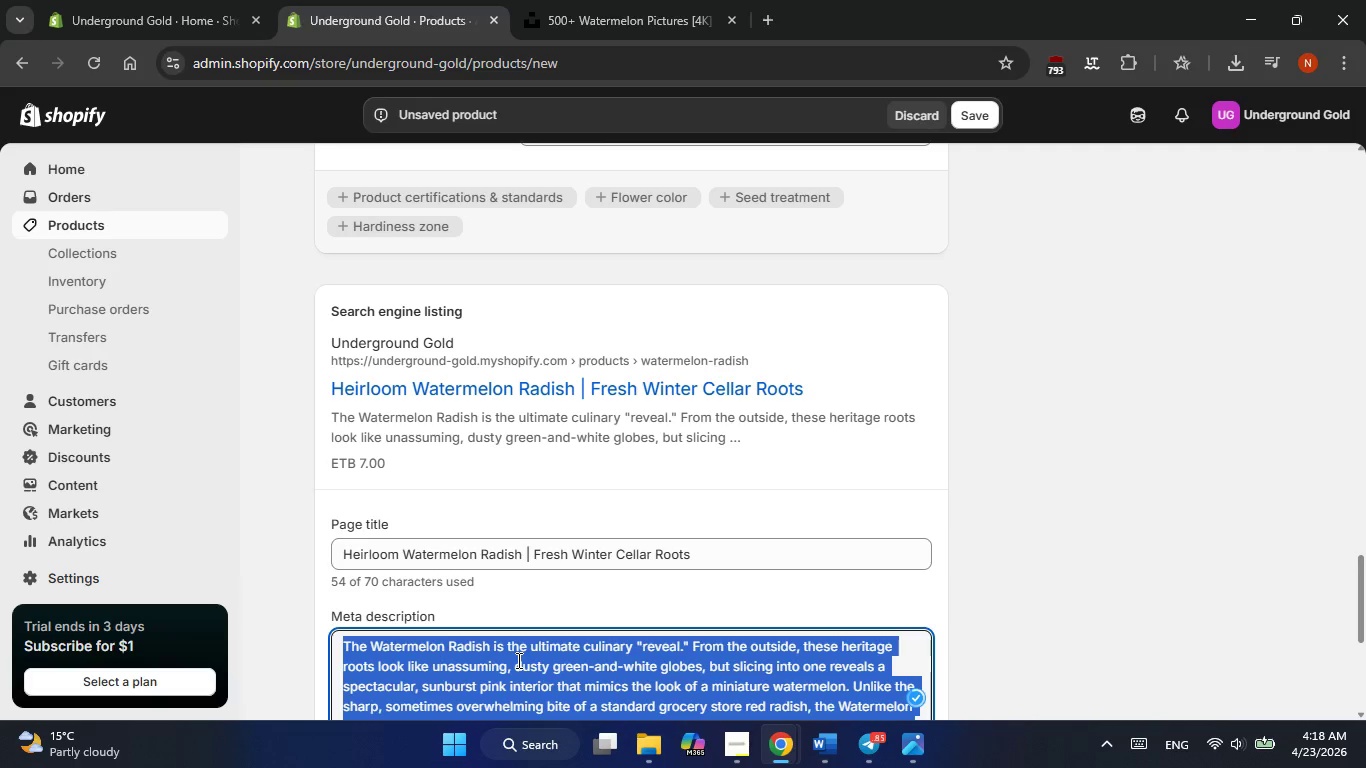 
right_click([517, 660])
 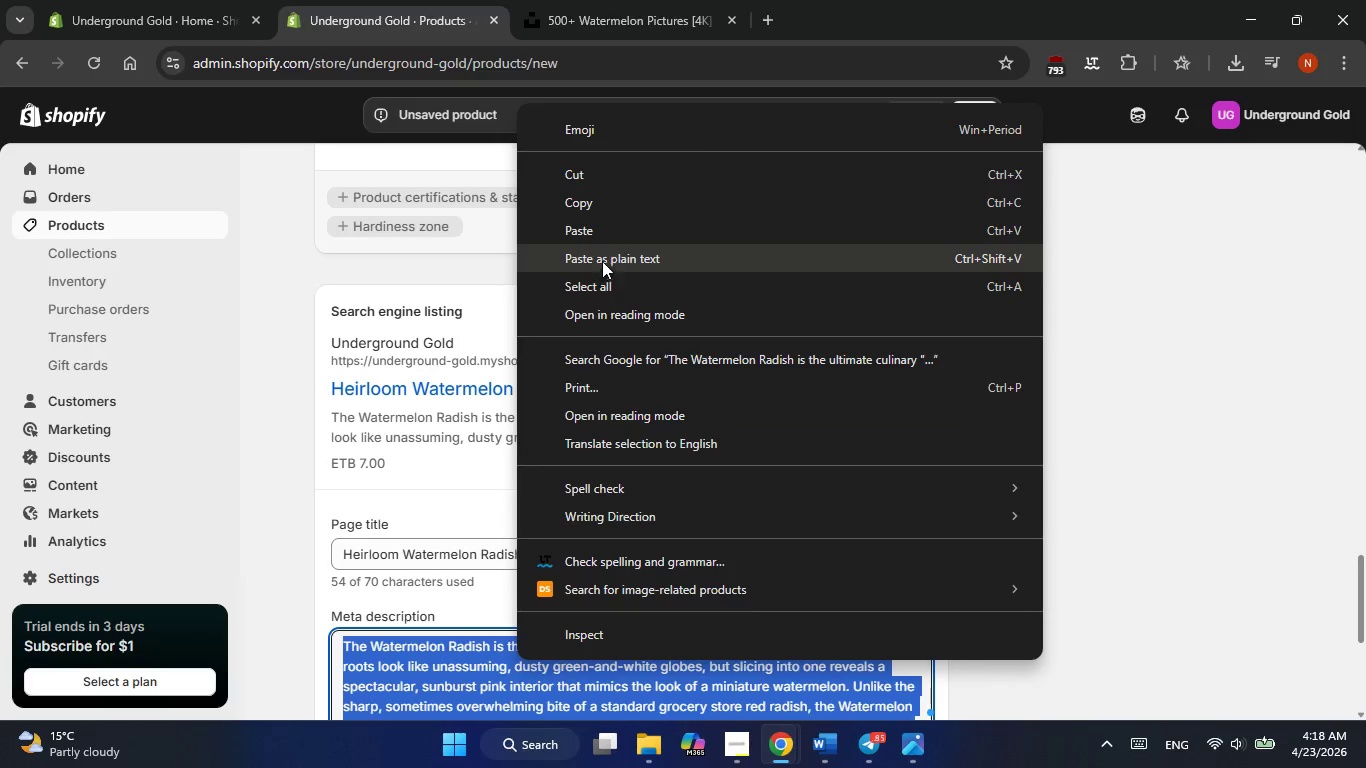 
left_click([604, 254])
 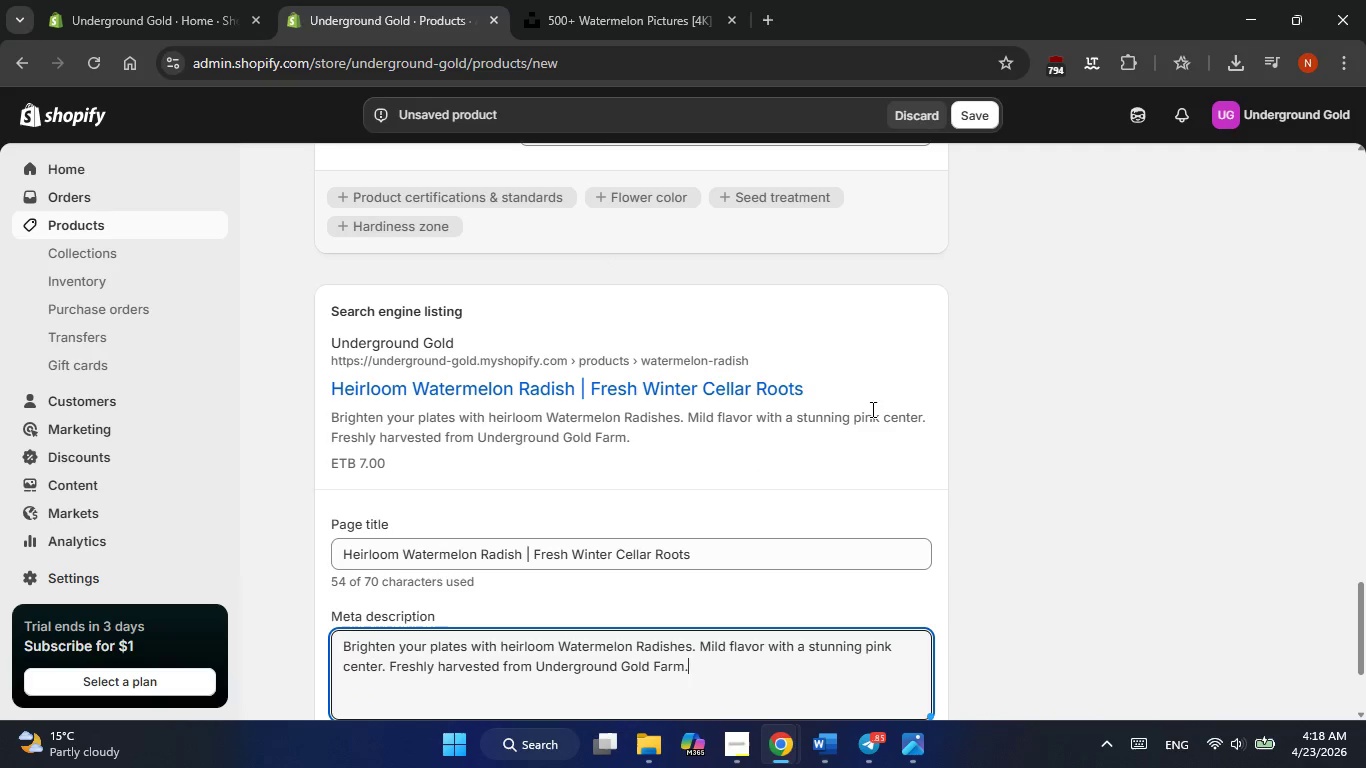 
scroll: coordinate [891, 415], scroll_direction: up, amount: 12.0
 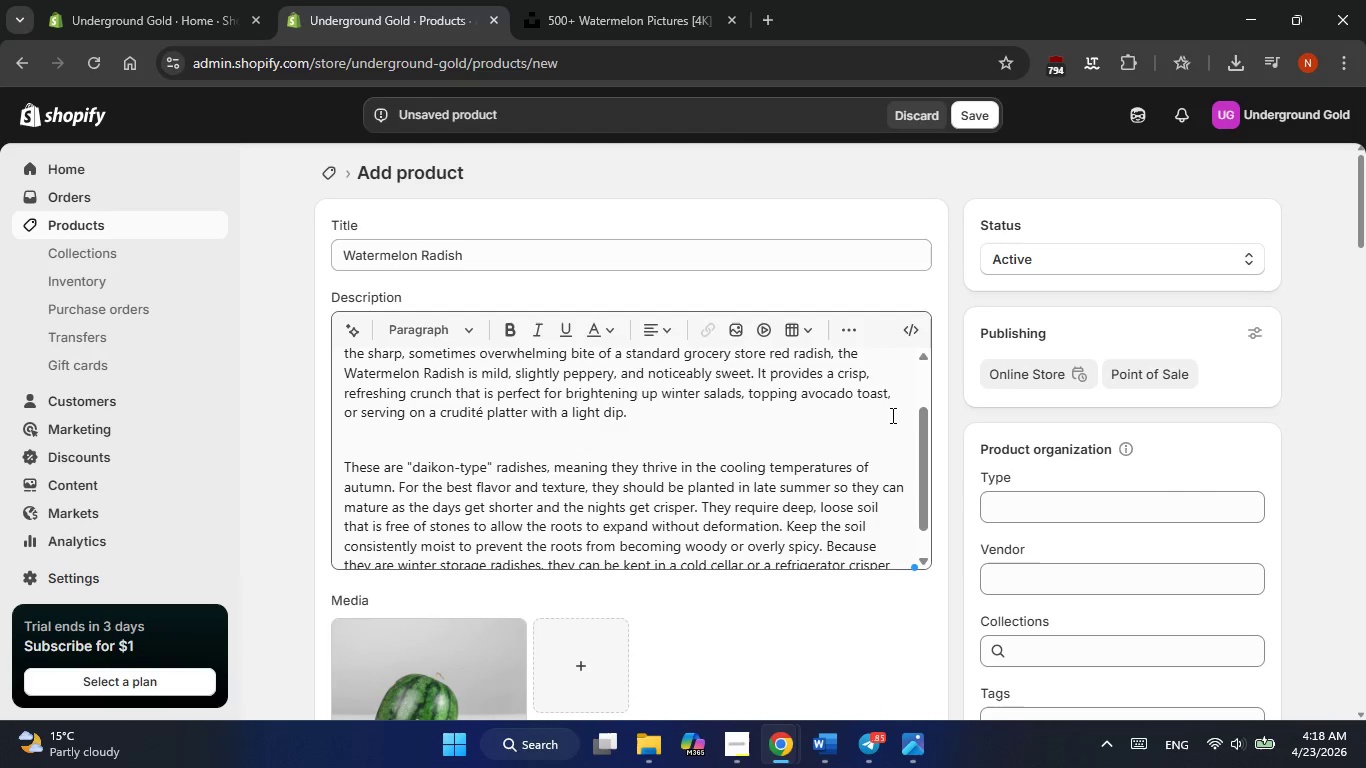 
scroll: coordinate [891, 415], scroll_direction: down, amount: 1.0
 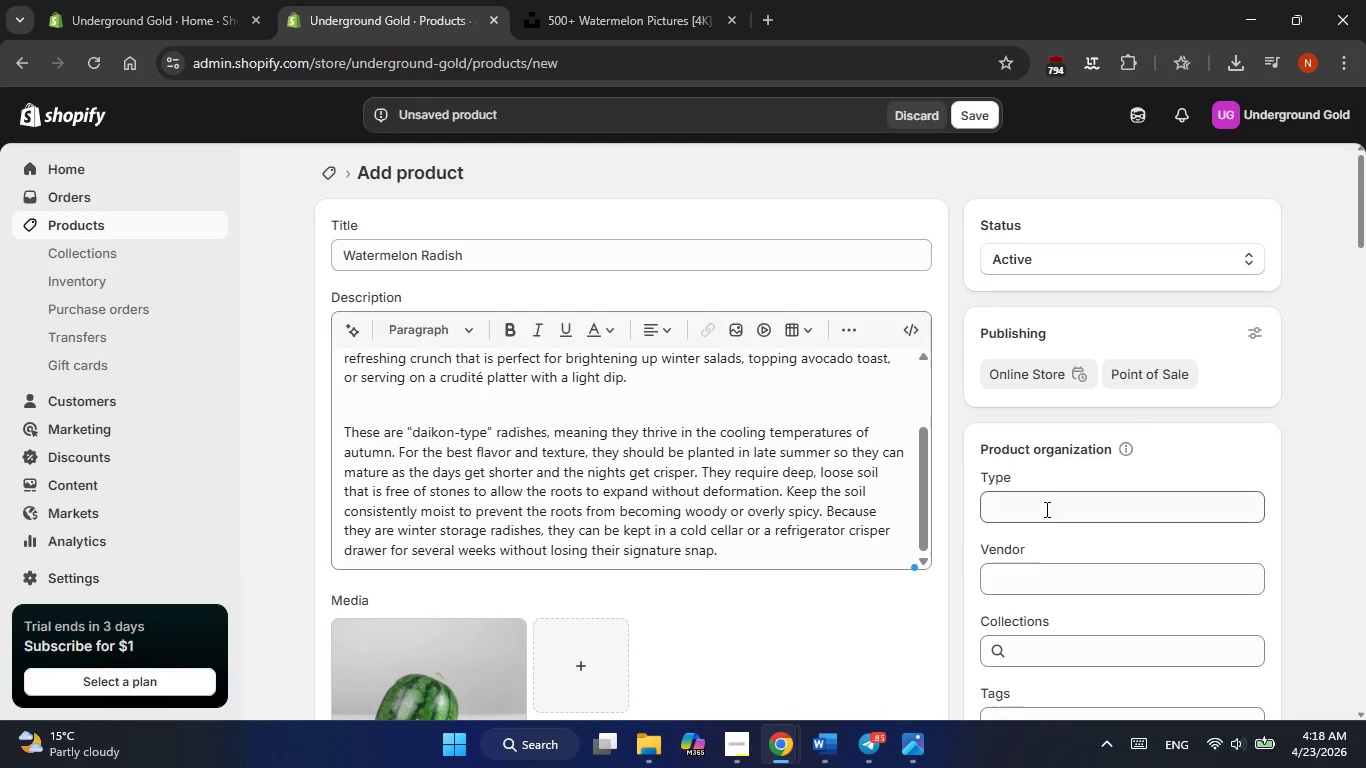 
left_click([1032, 518])
 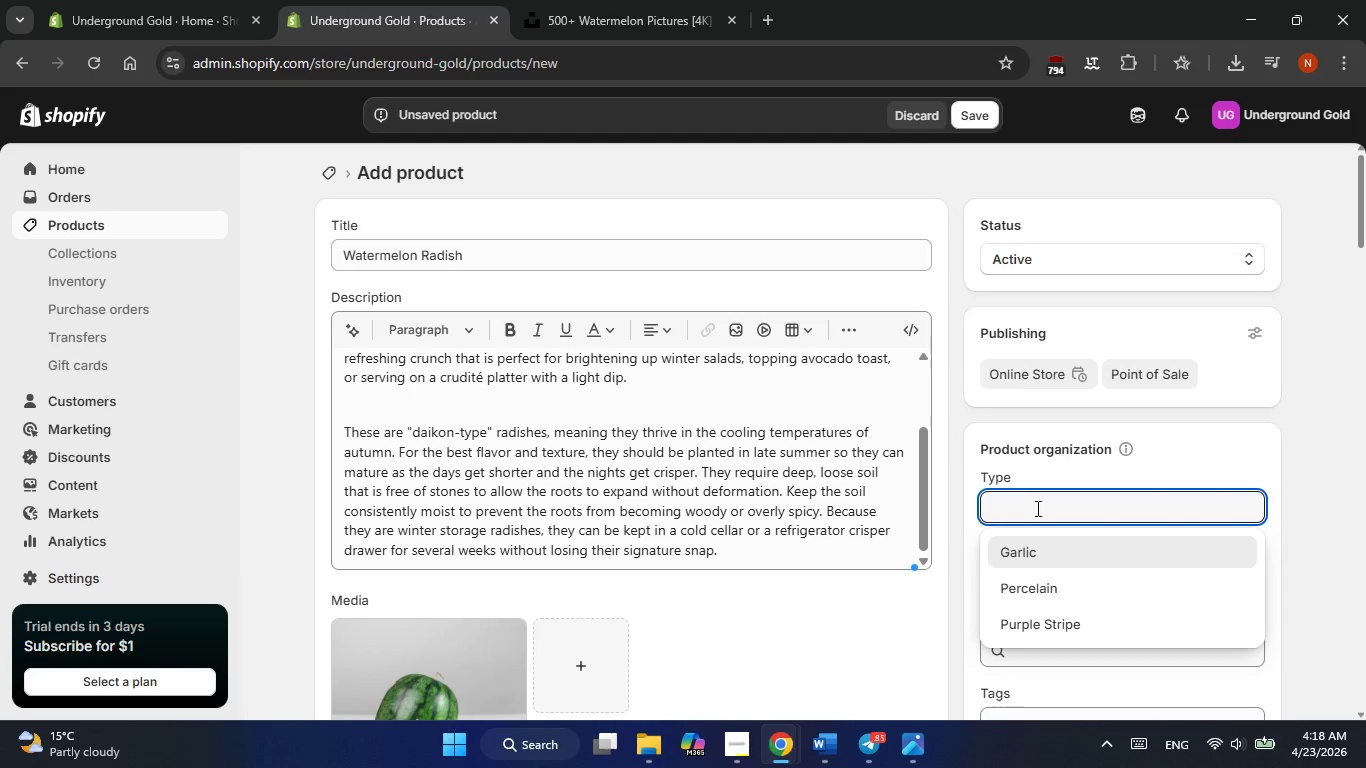 
key(Alt+AltLeft)
 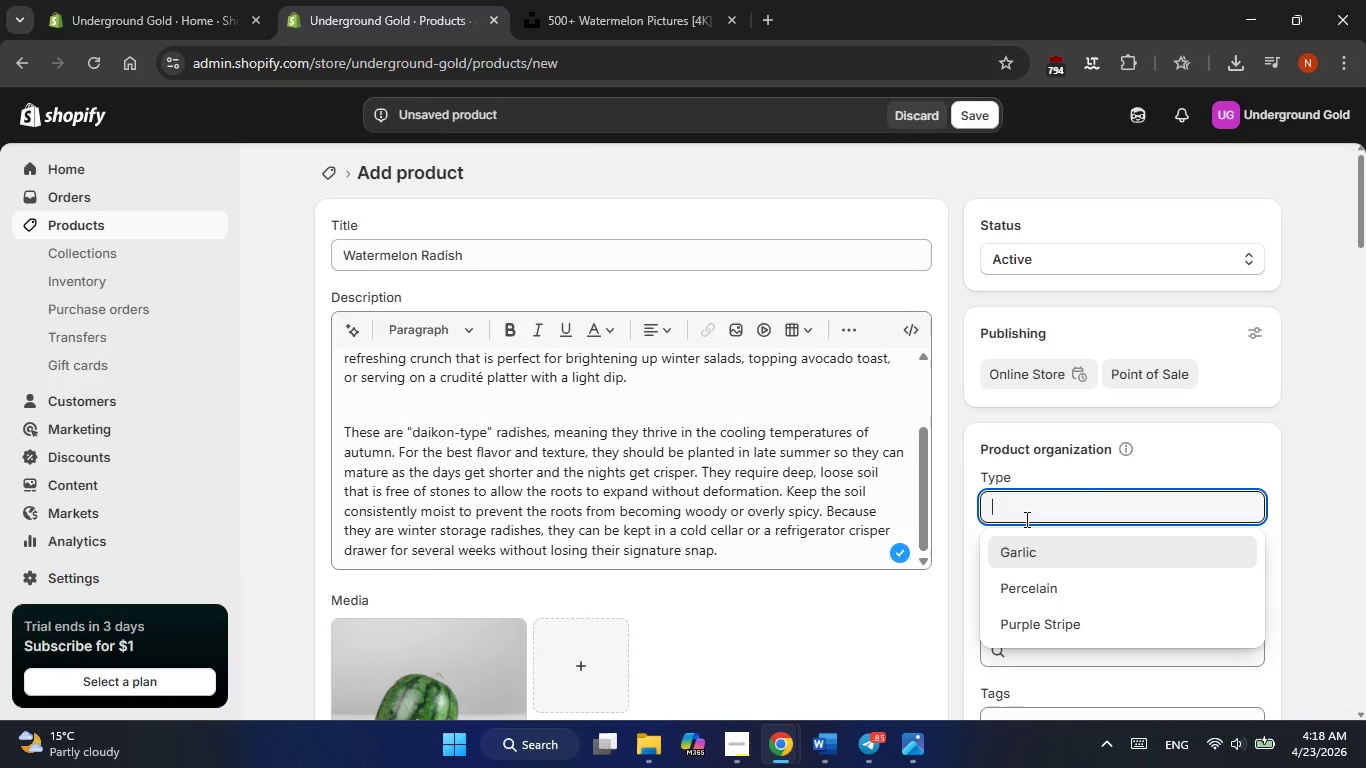 
key(Alt+Tab)
 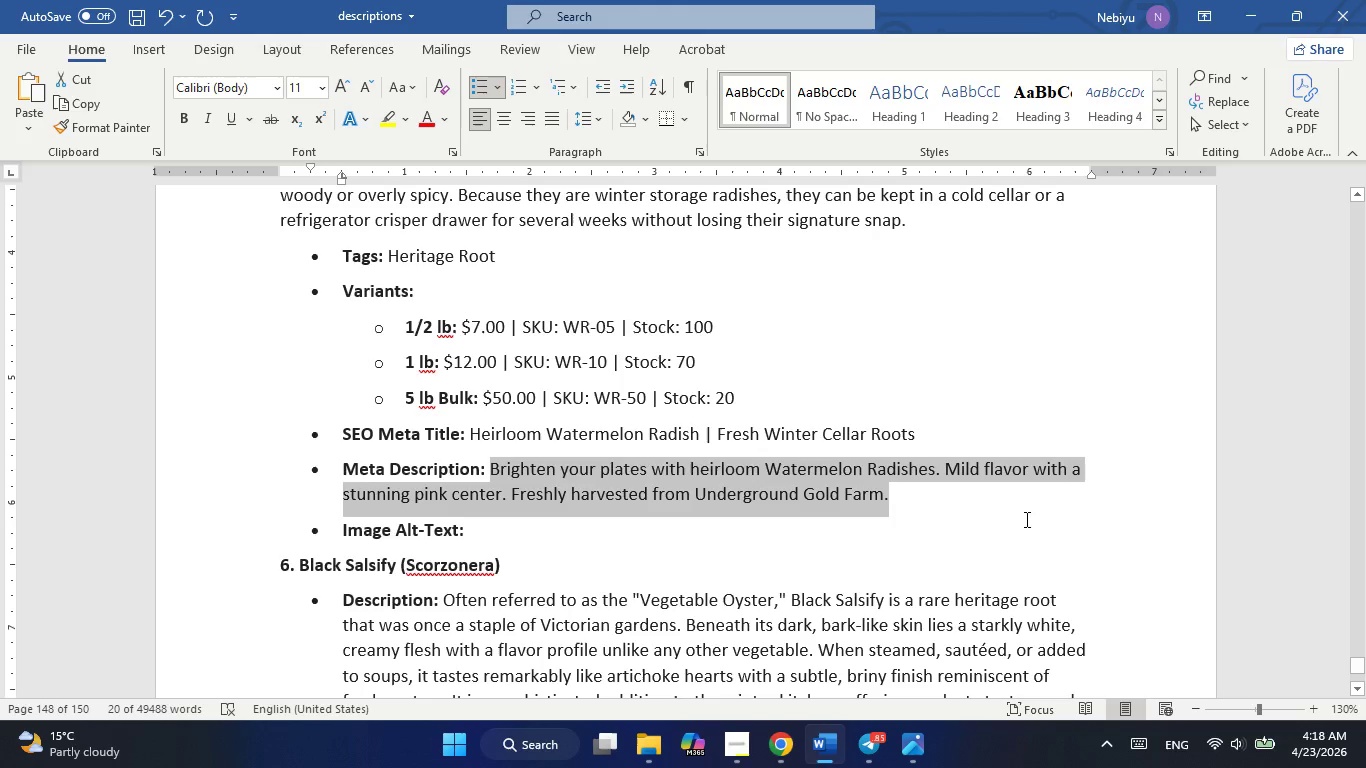 
scroll: coordinate [1025, 519], scroll_direction: up, amount: 5.0
 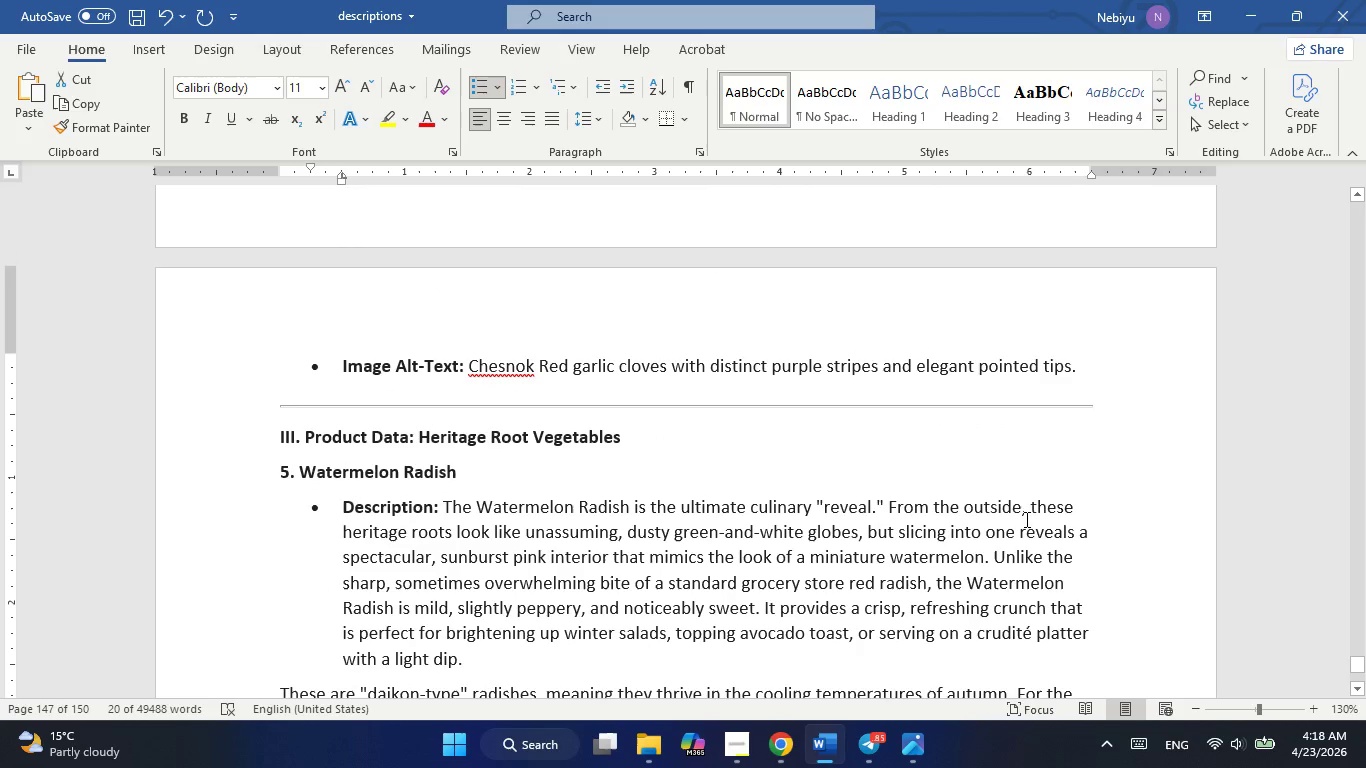 
key(Alt+AltLeft)
 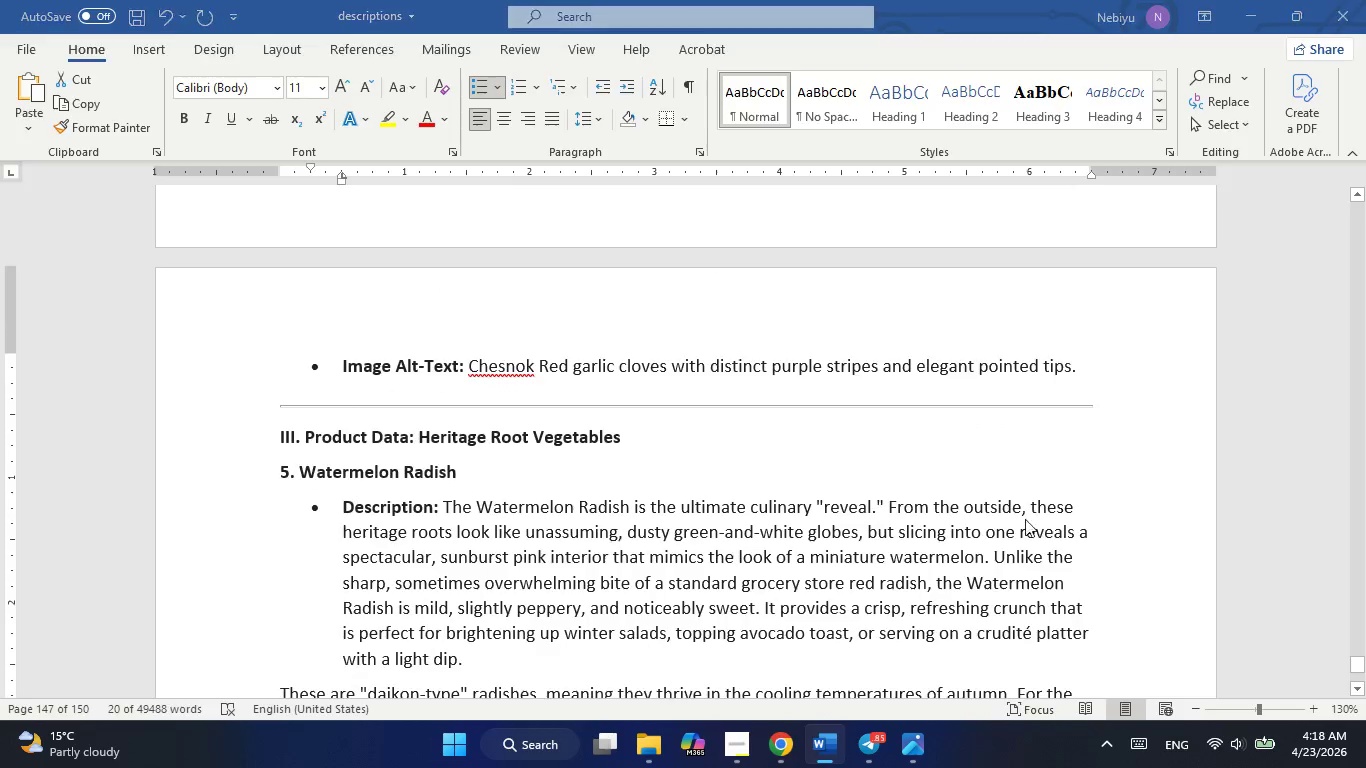 
key(Tab)
type(vegi)
 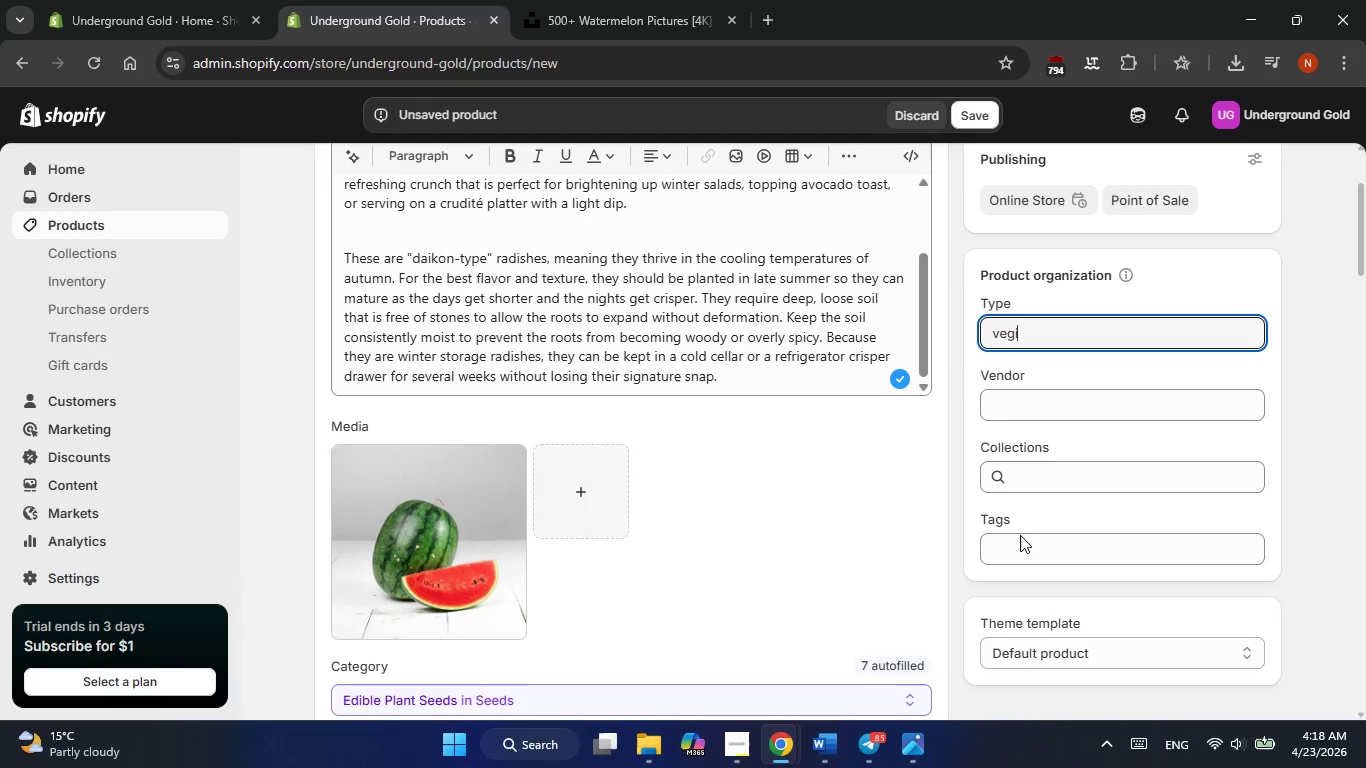 
left_click([1020, 536])
 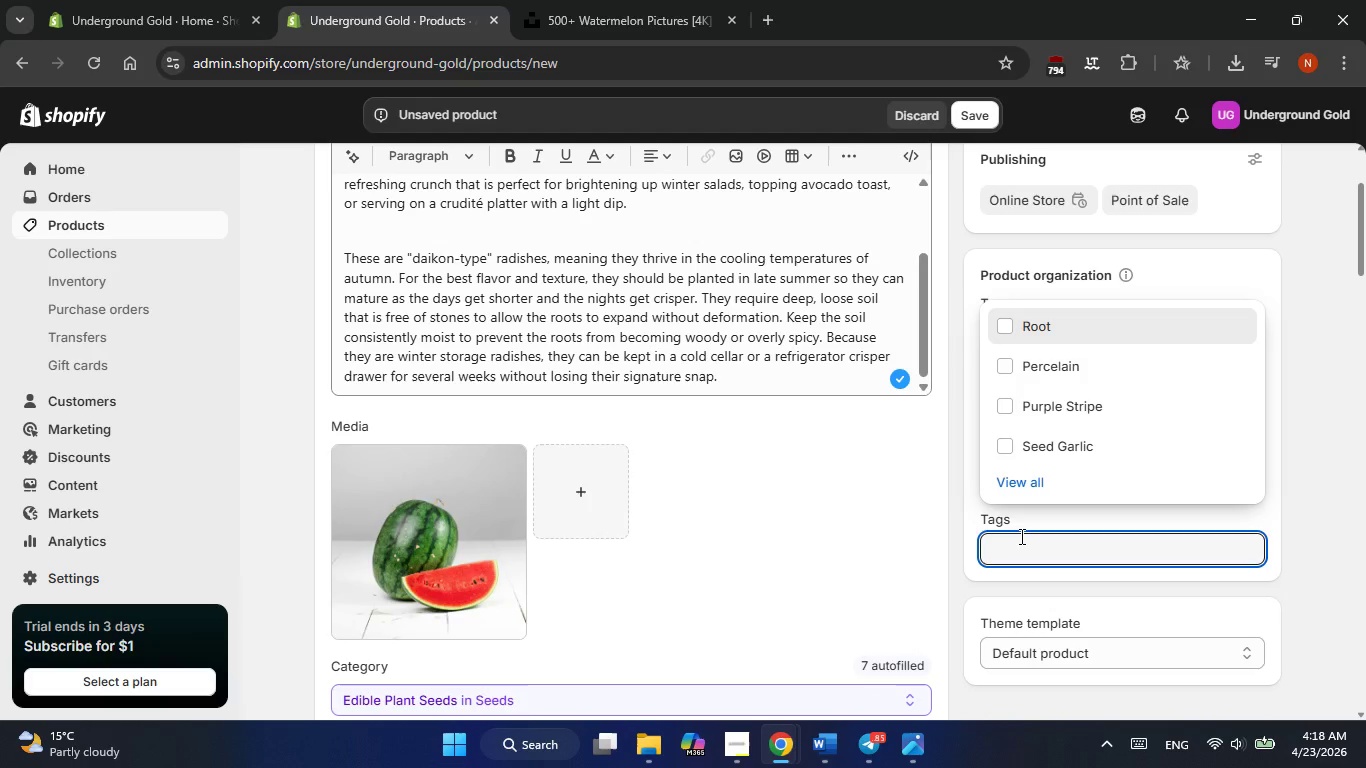 
type(Heritage Root V)
 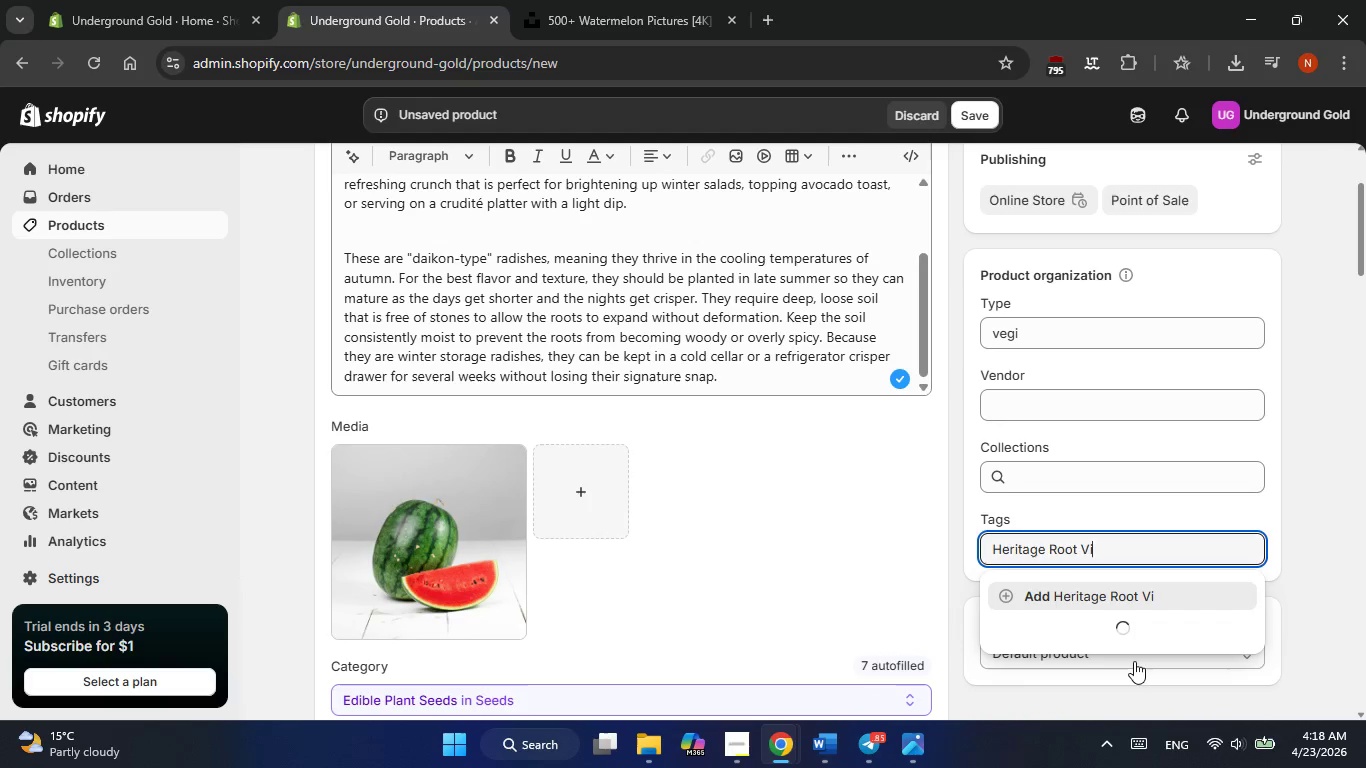 
 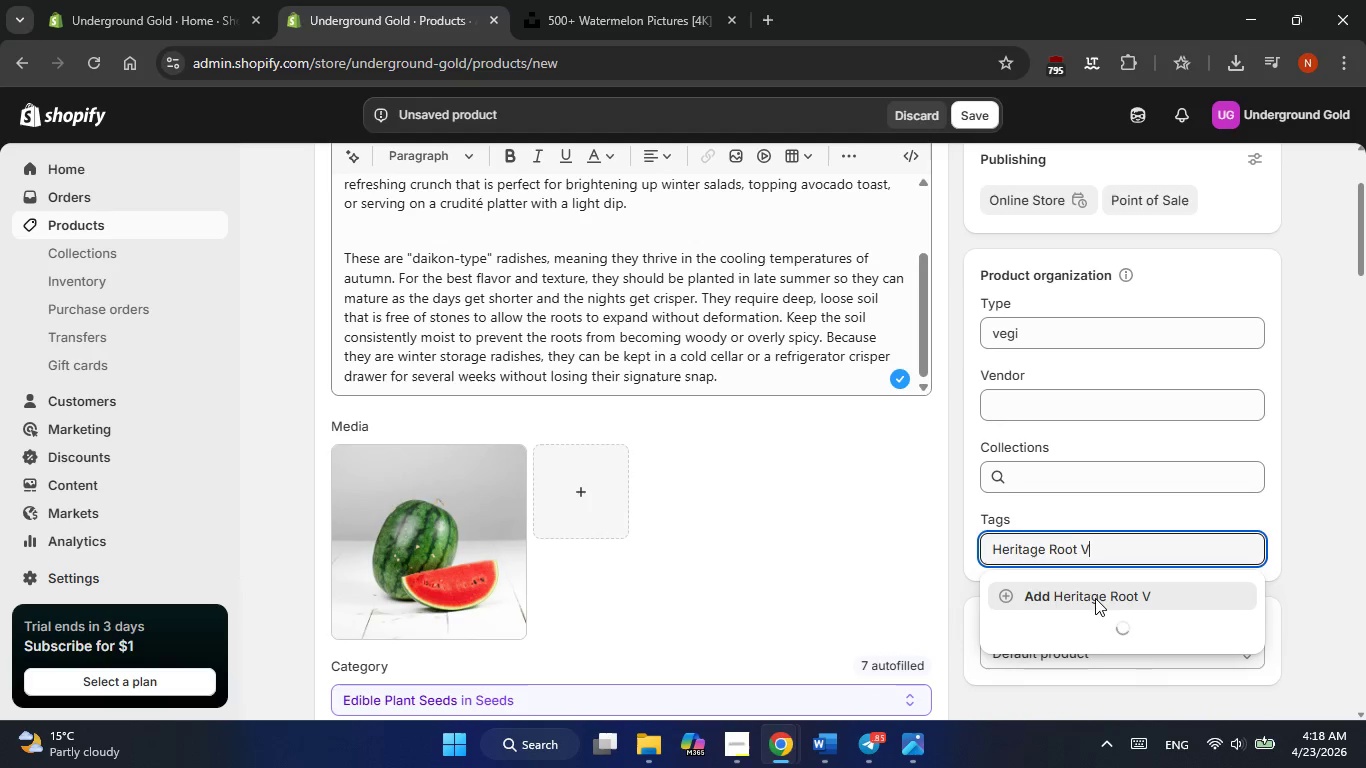 
key(I)
 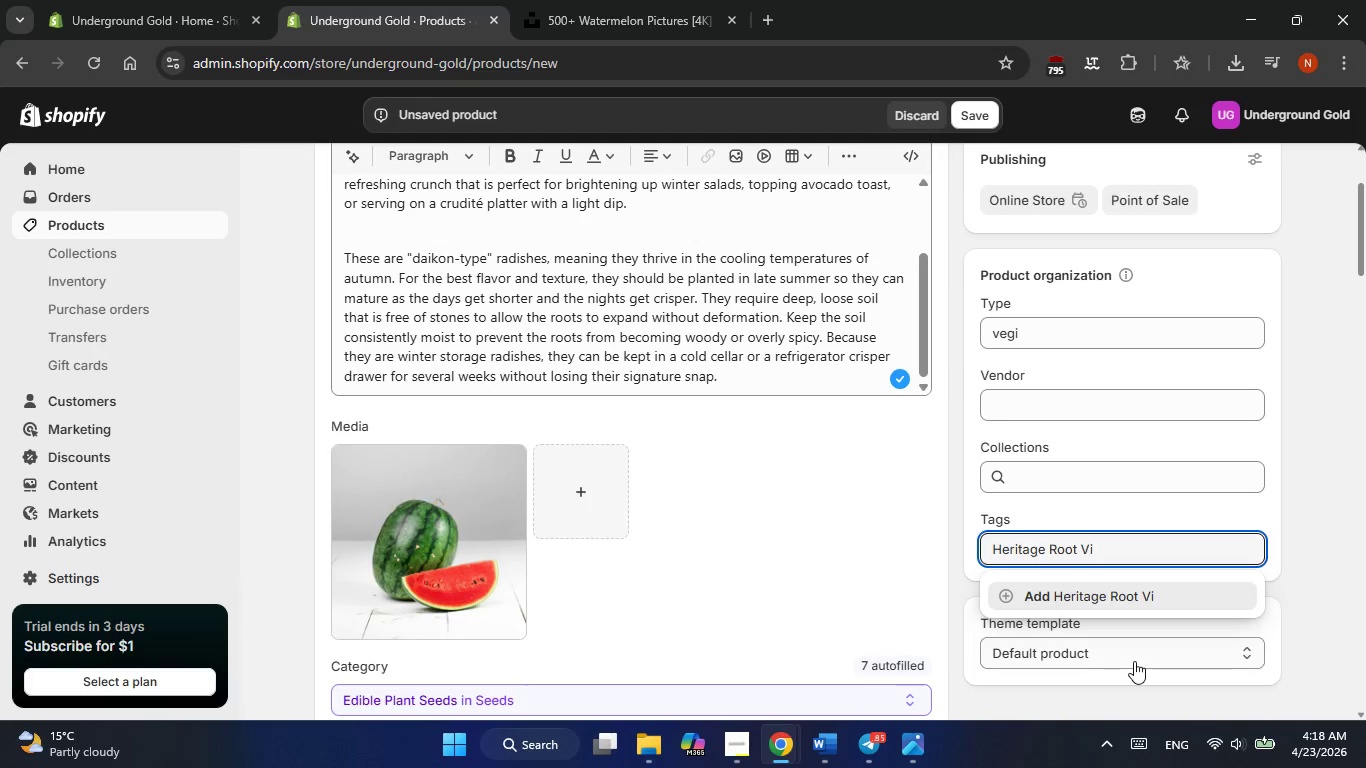 
key(Backspace)
 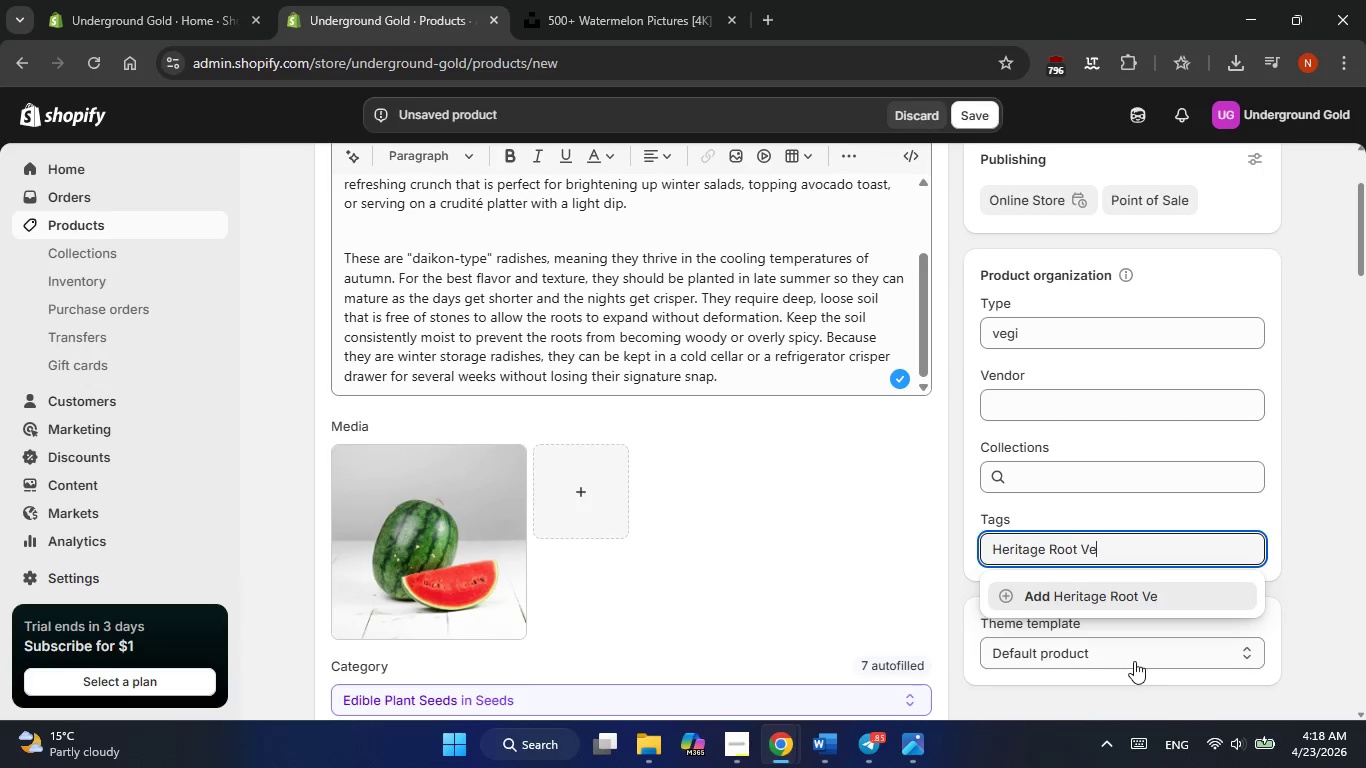 
key(E)
 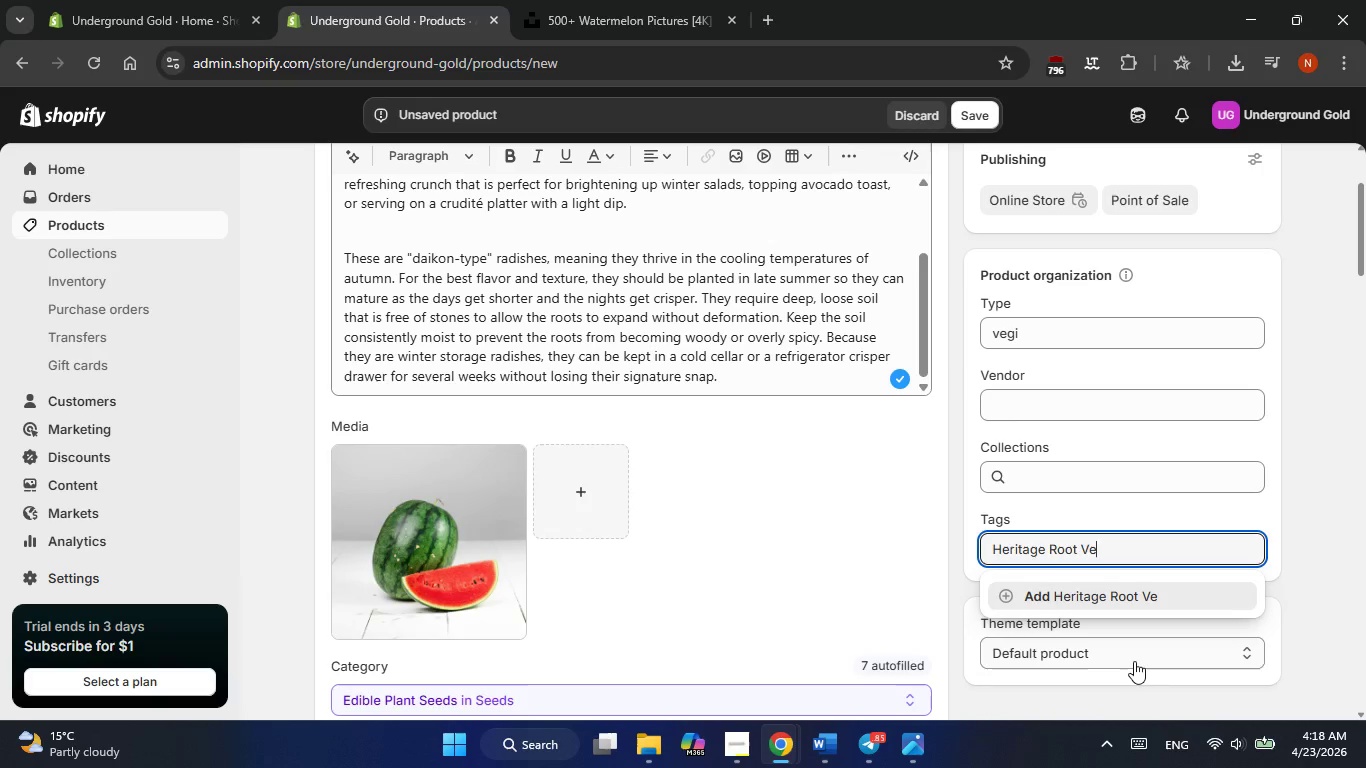 
key(Alt+AltLeft)
 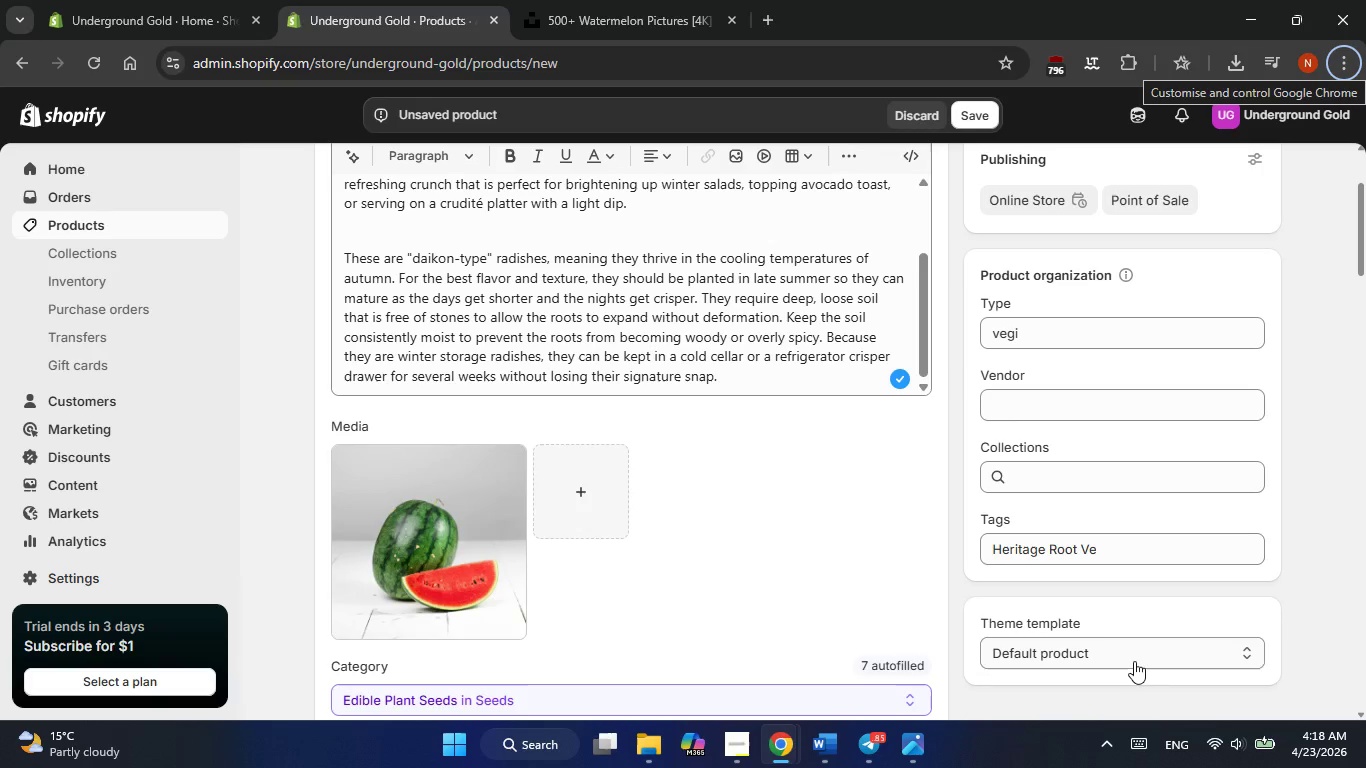 
key(Alt+Tab)
 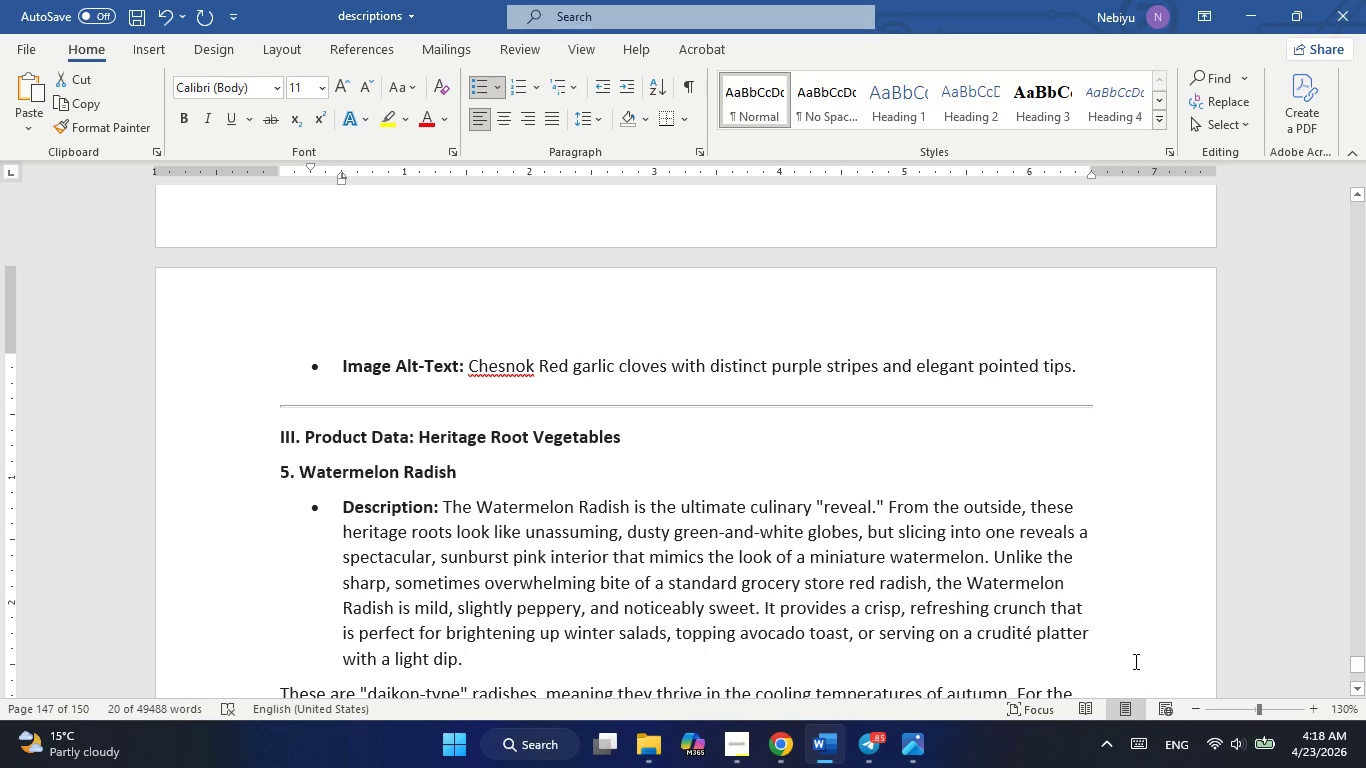 
key(Alt+AltLeft)
 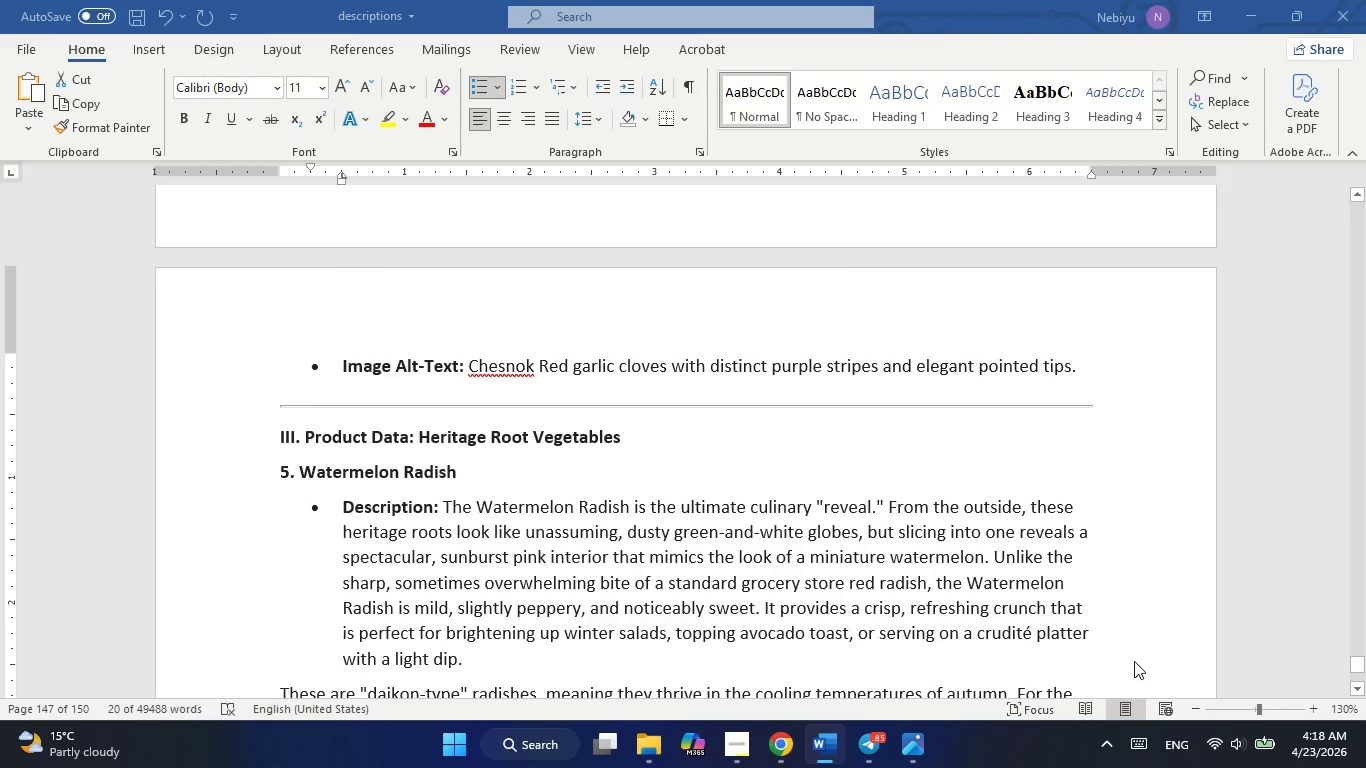 
key(Alt+Tab)
 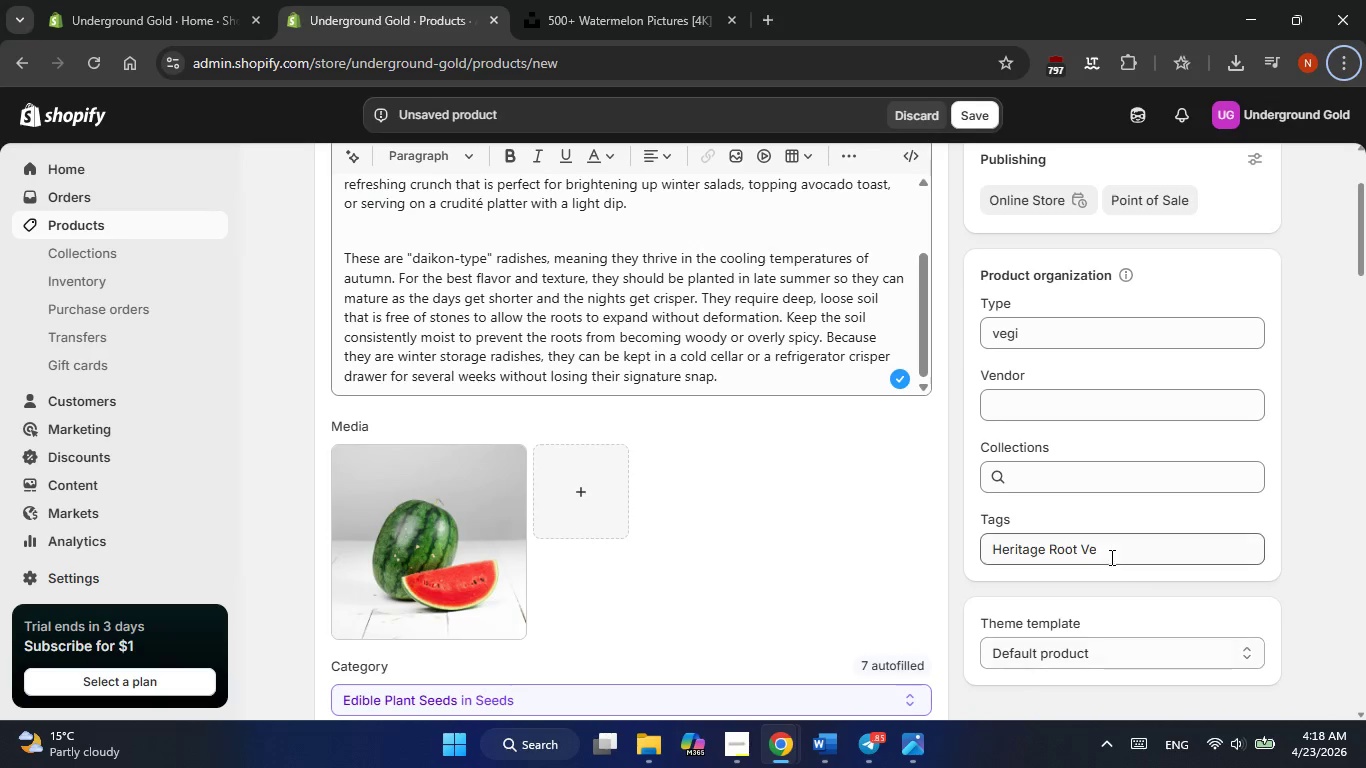 
left_click([1104, 547])
 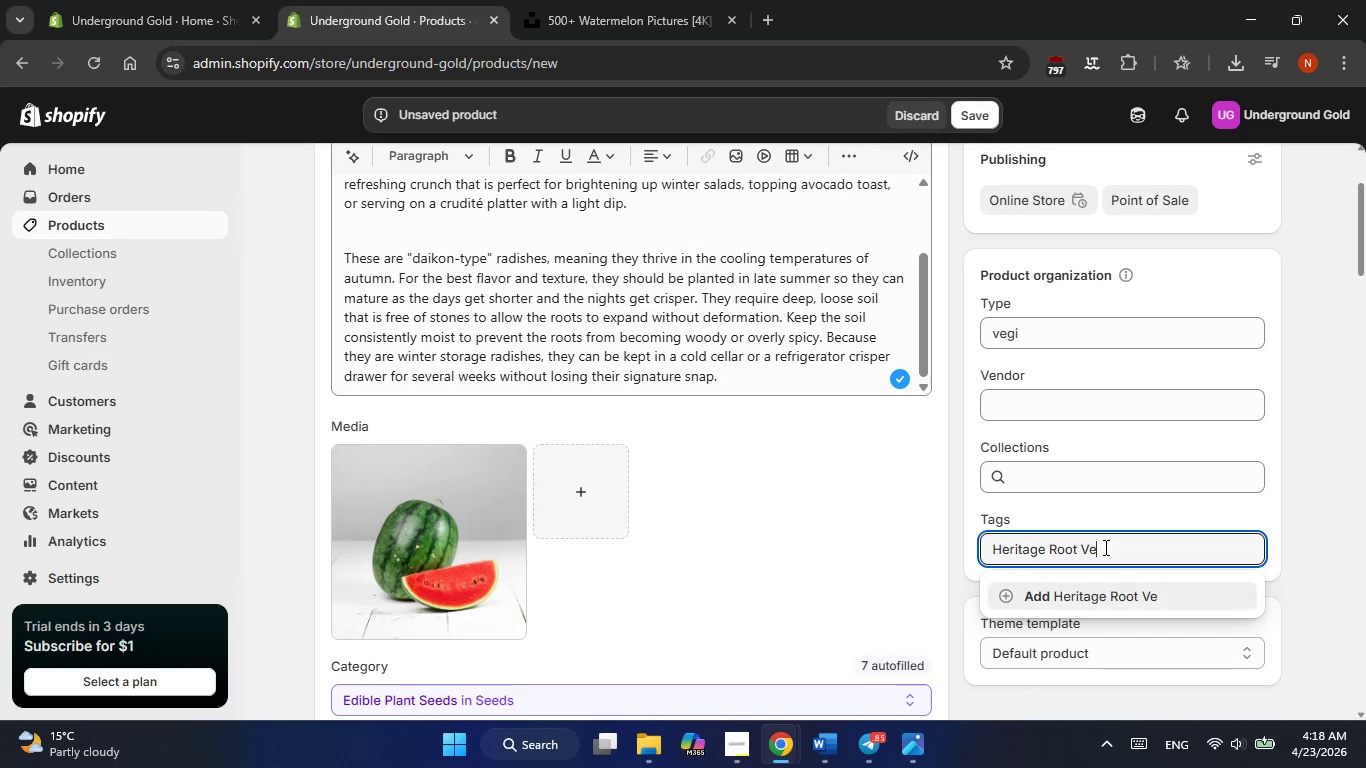 
type(getabes)
 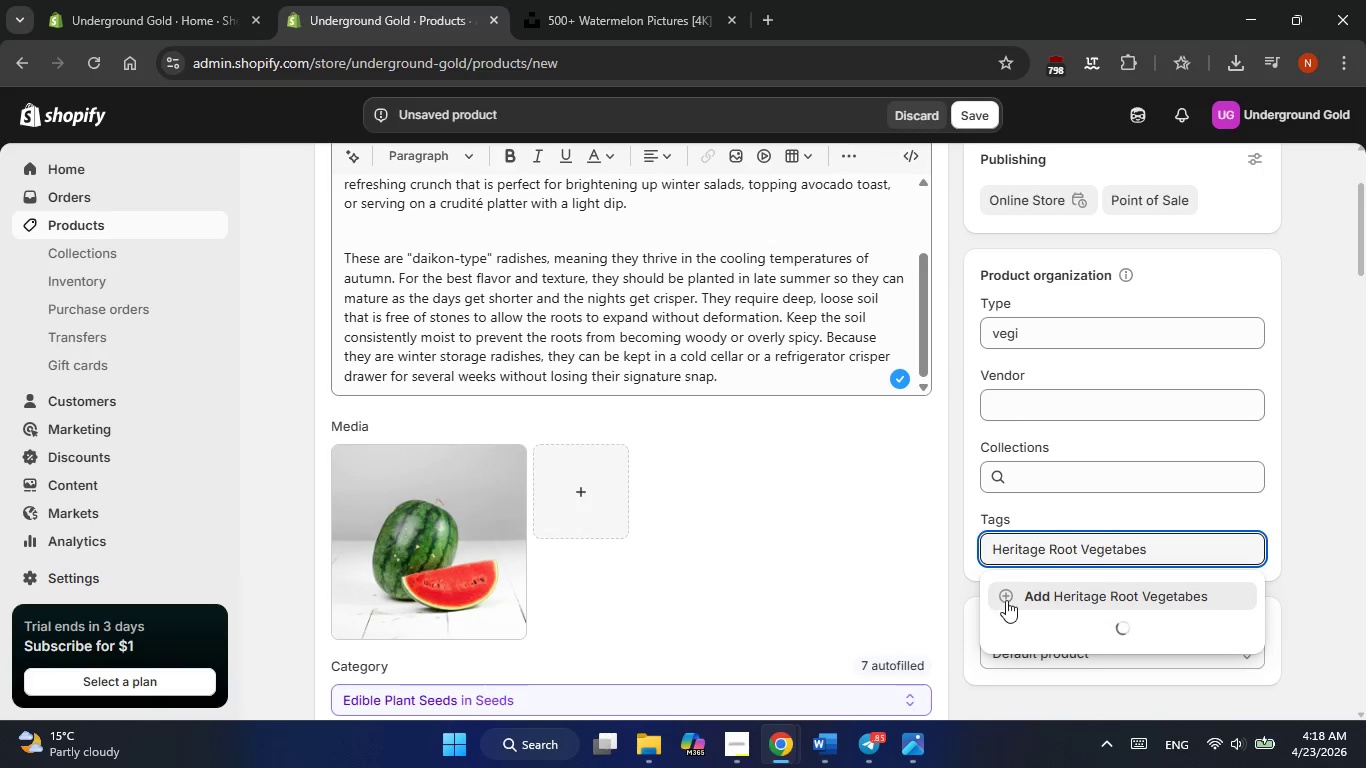 
left_click([1009, 596])
 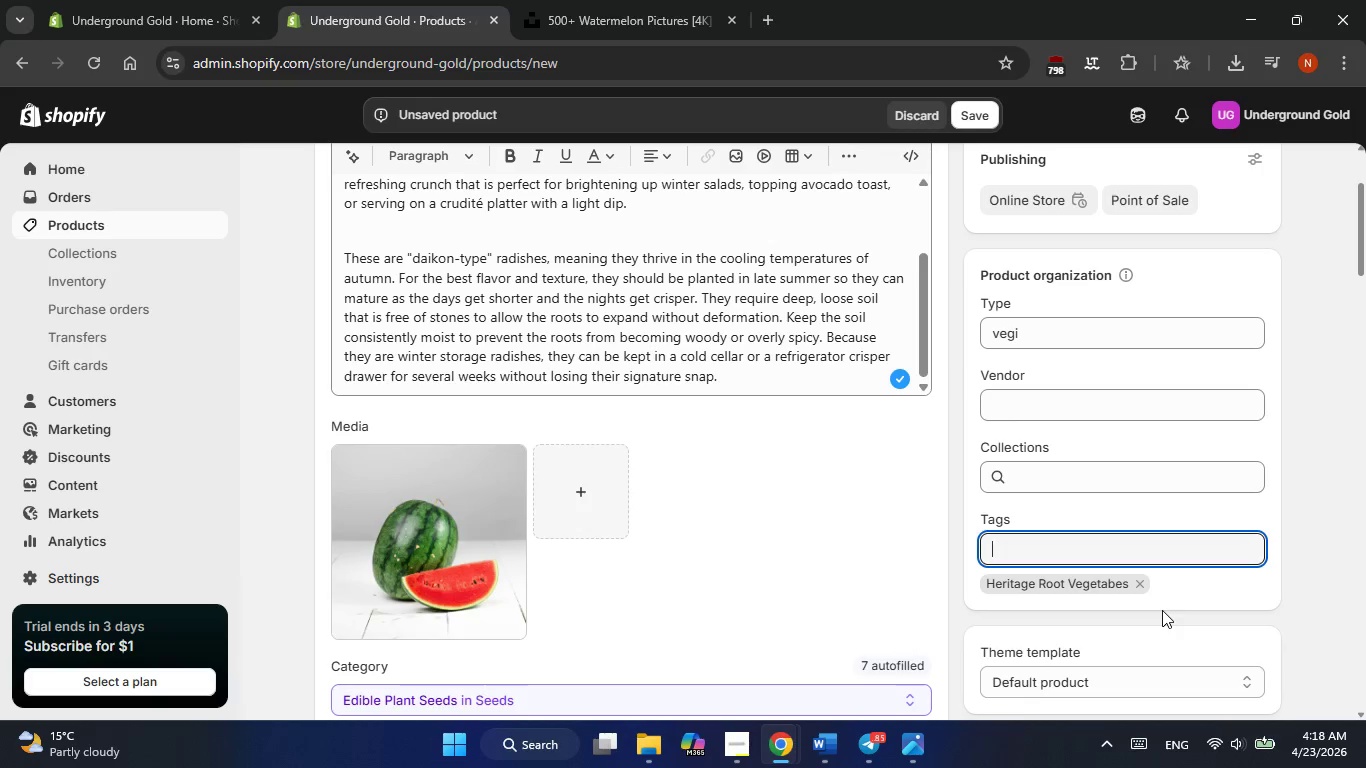 
left_click([1161, 621])
 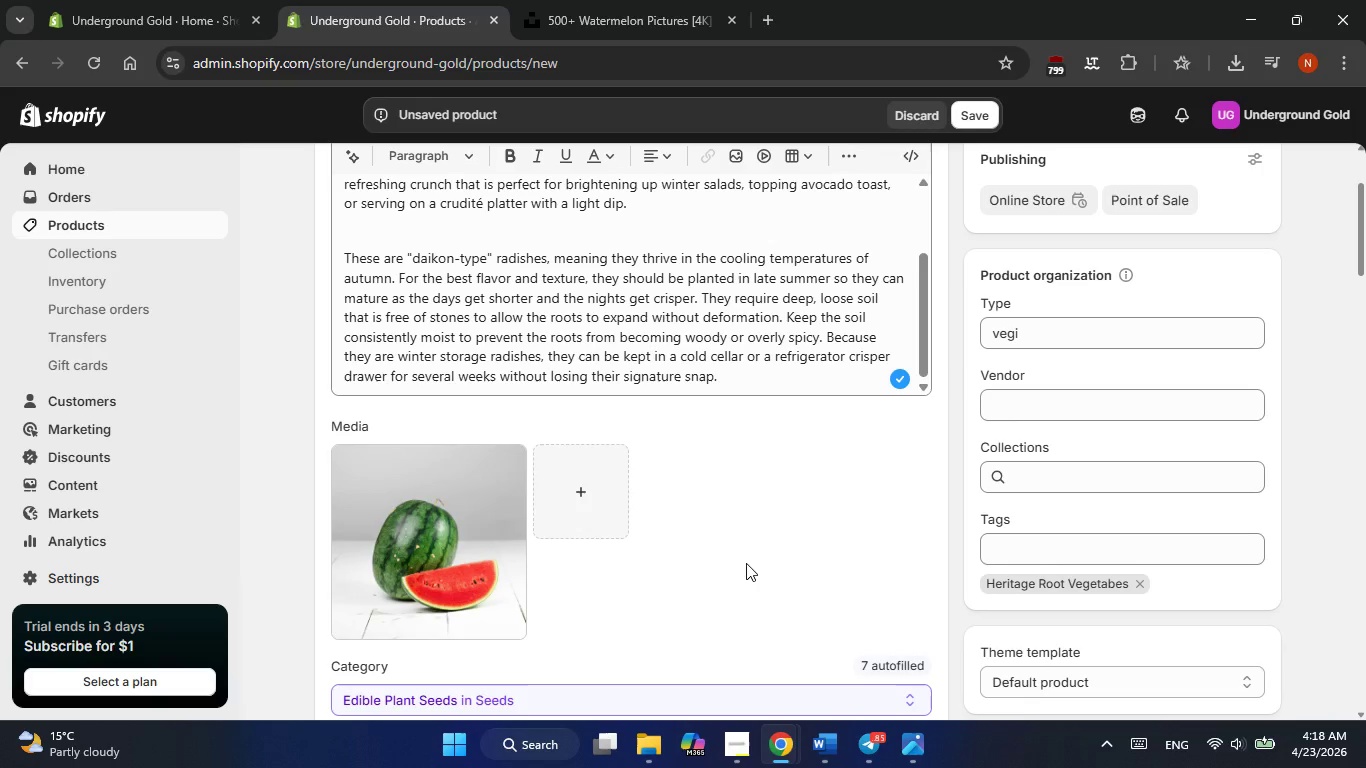 
scroll: coordinate [746, 563], scroll_direction: up, amount: 9.0
 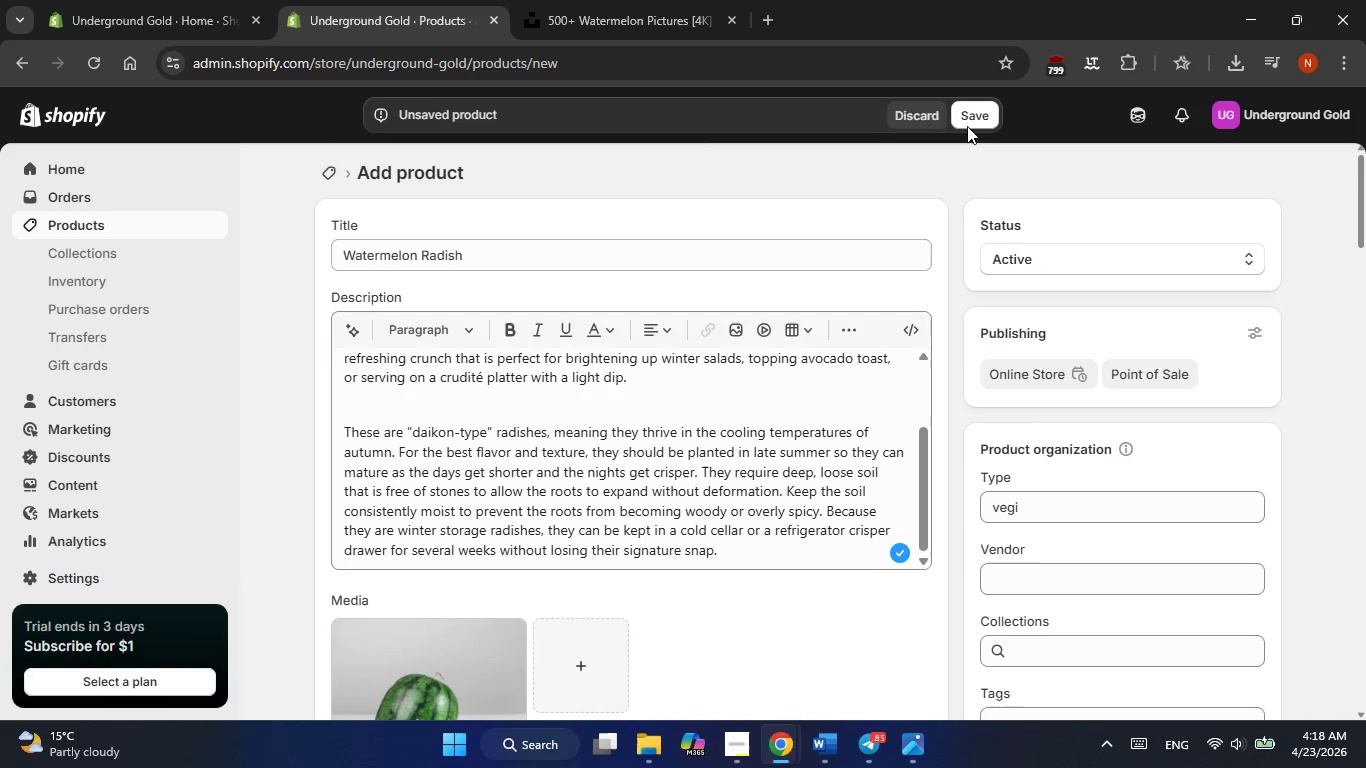 
left_click([968, 117])
 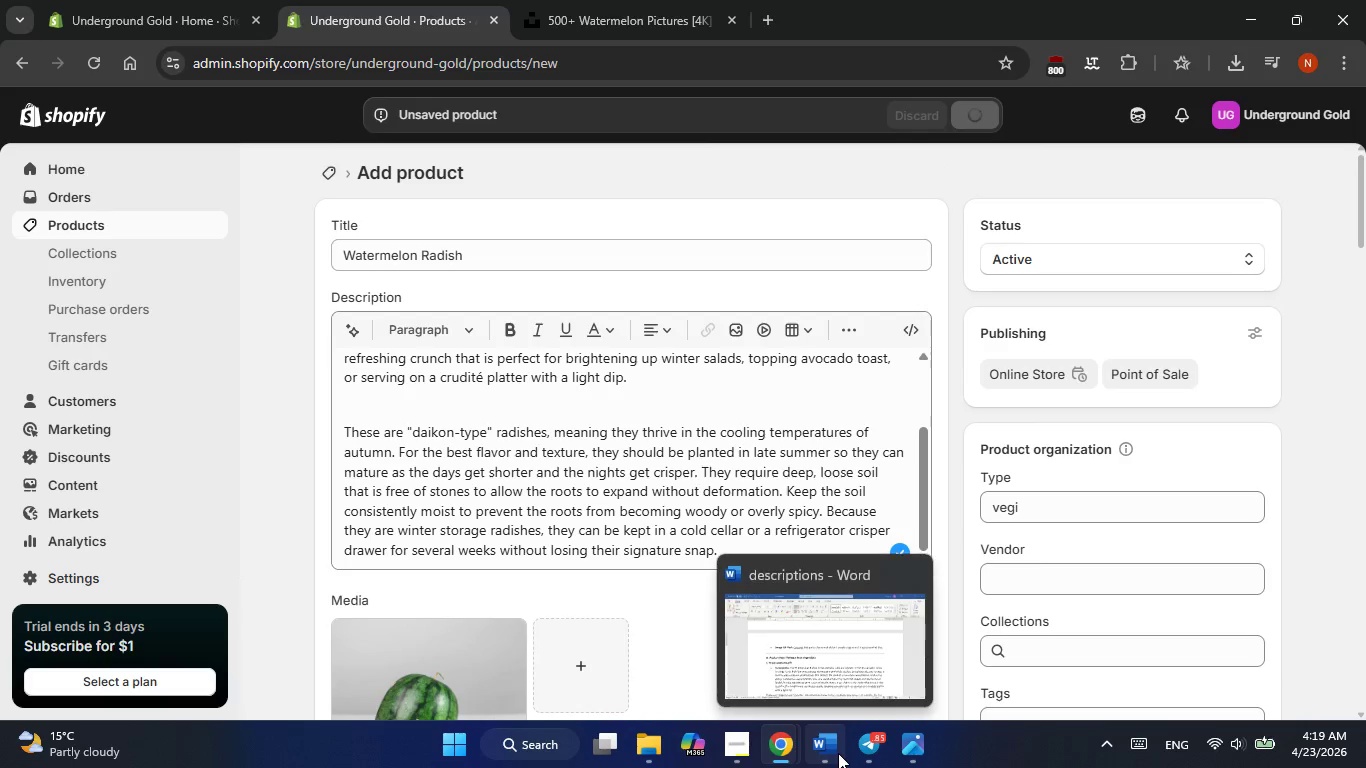 
left_click([833, 656])
 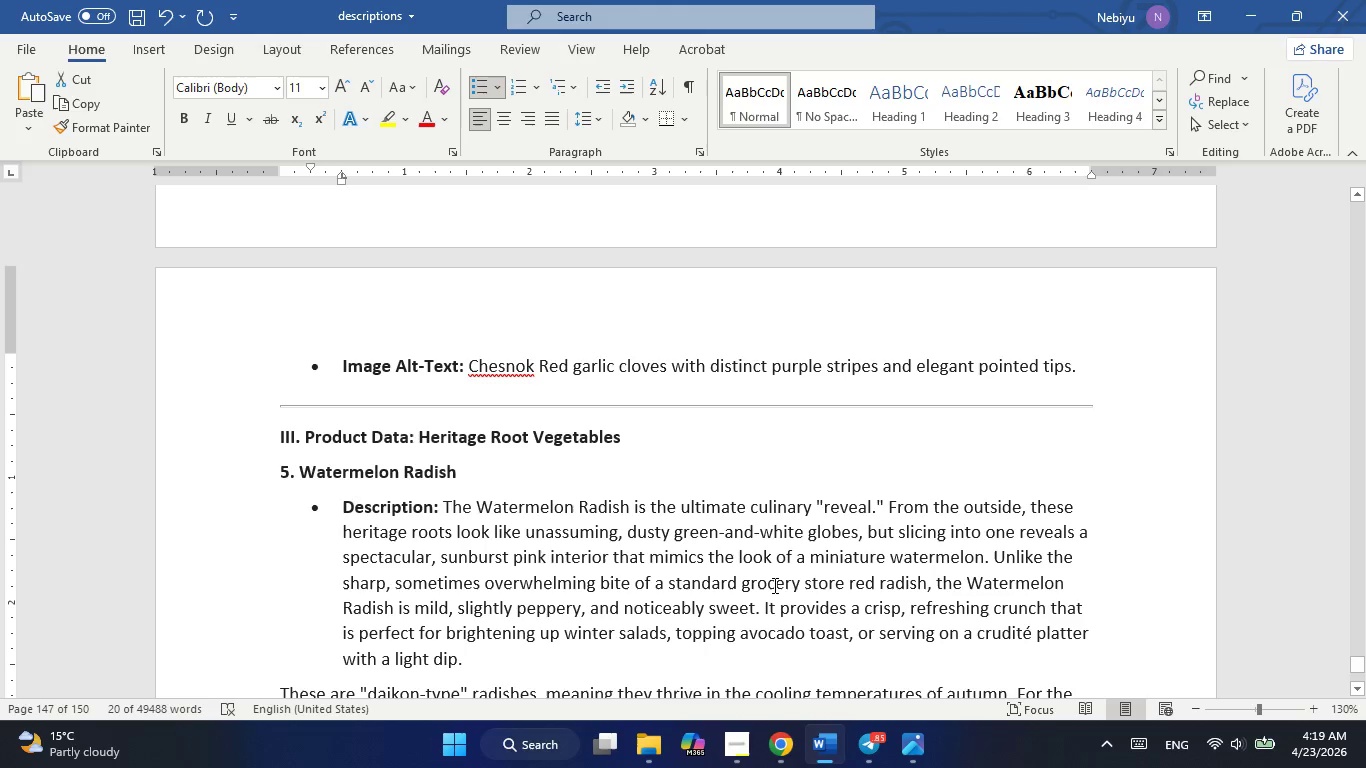 
scroll: coordinate [713, 516], scroll_direction: down, amount: 4.0
 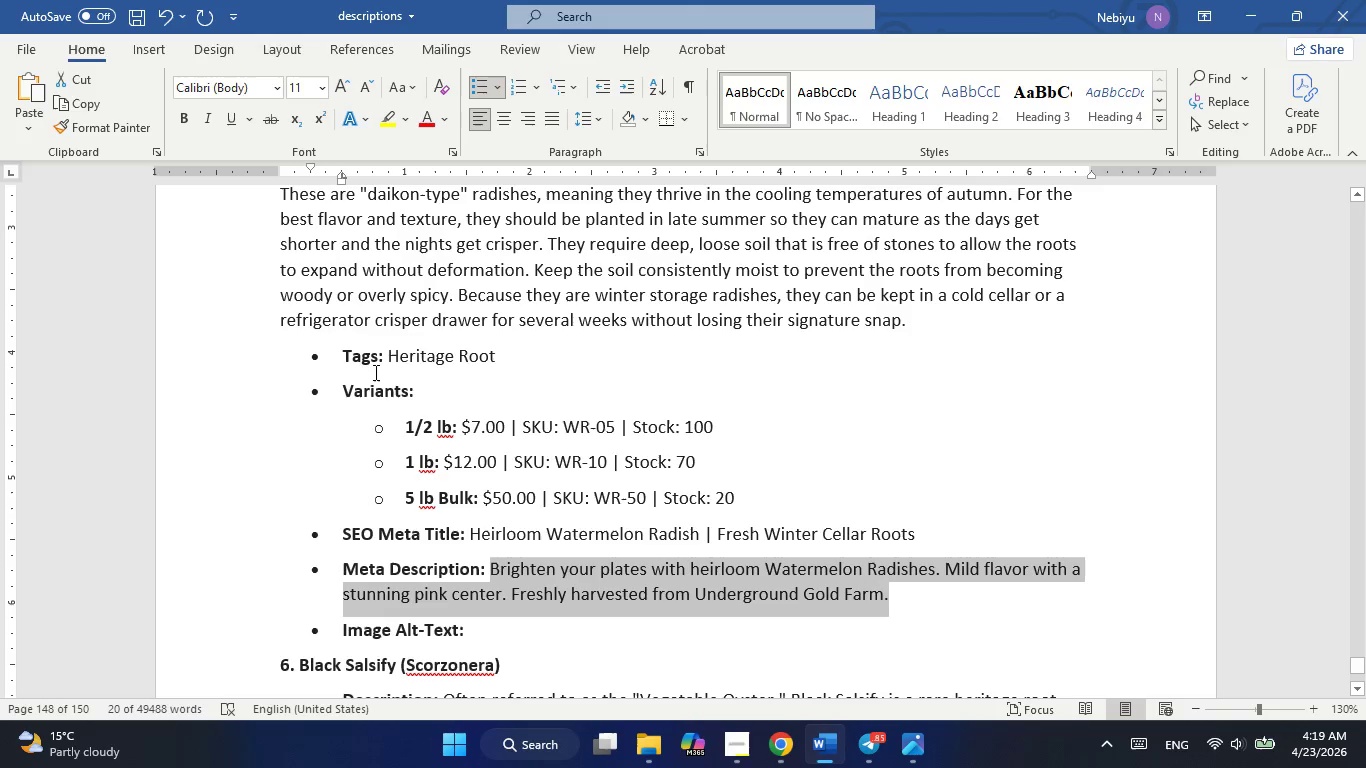 
left_click_drag(start_coordinate=[391, 357], to_coordinate=[504, 363])
 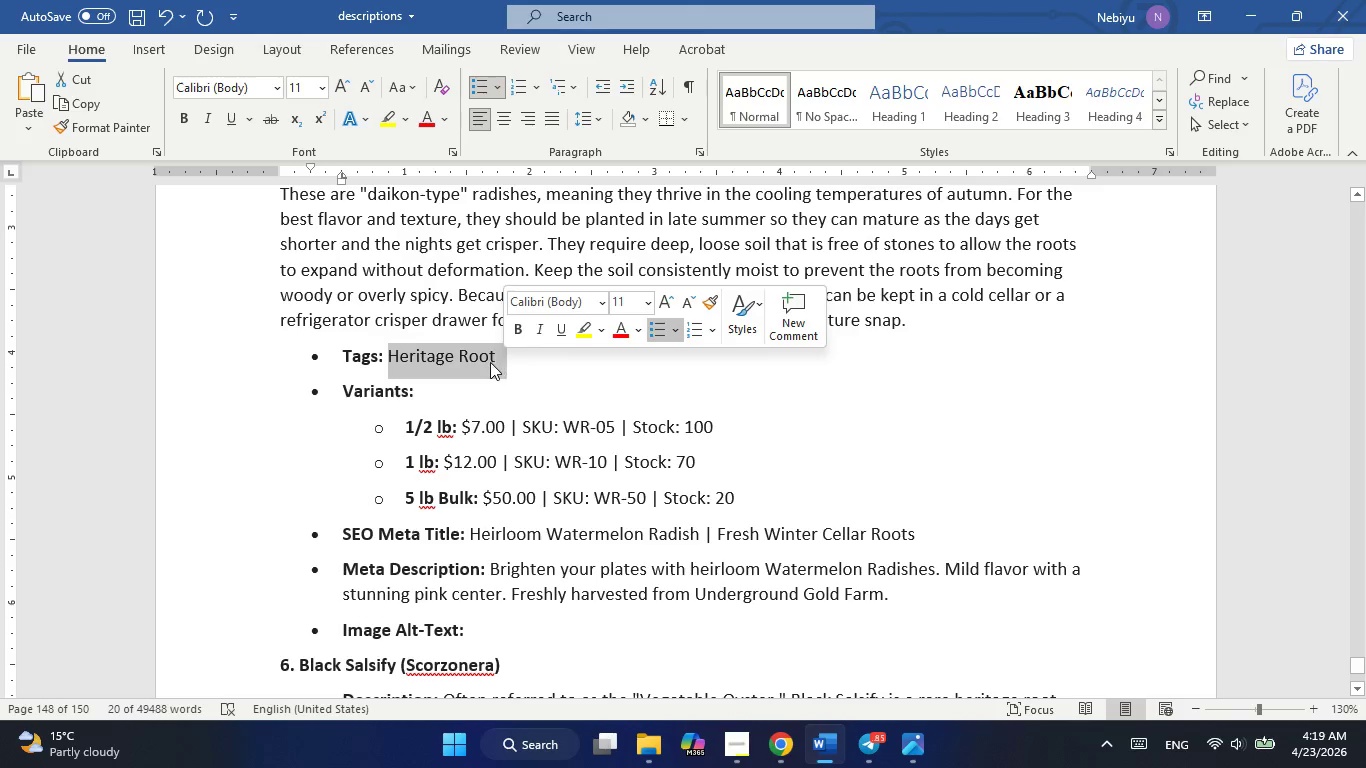 
right_click([490, 362])
 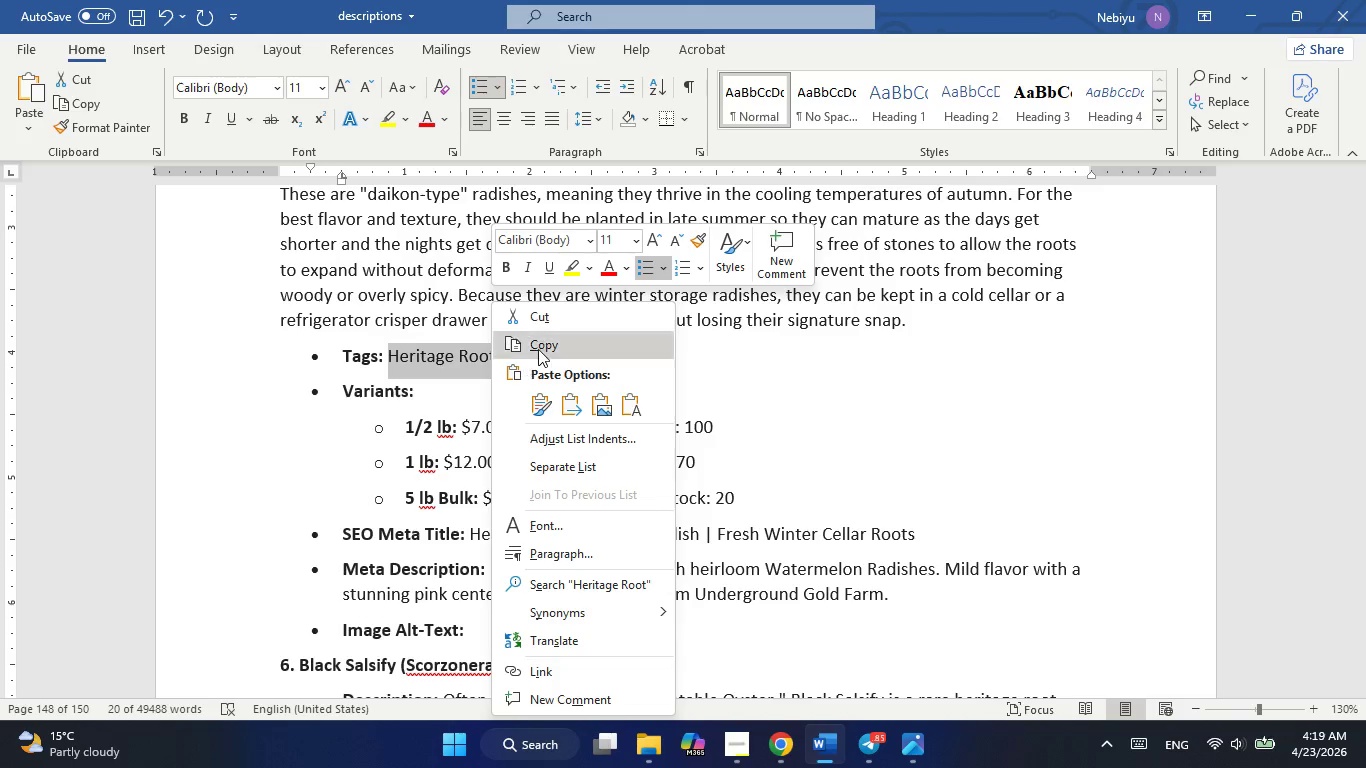 
left_click([540, 345])
 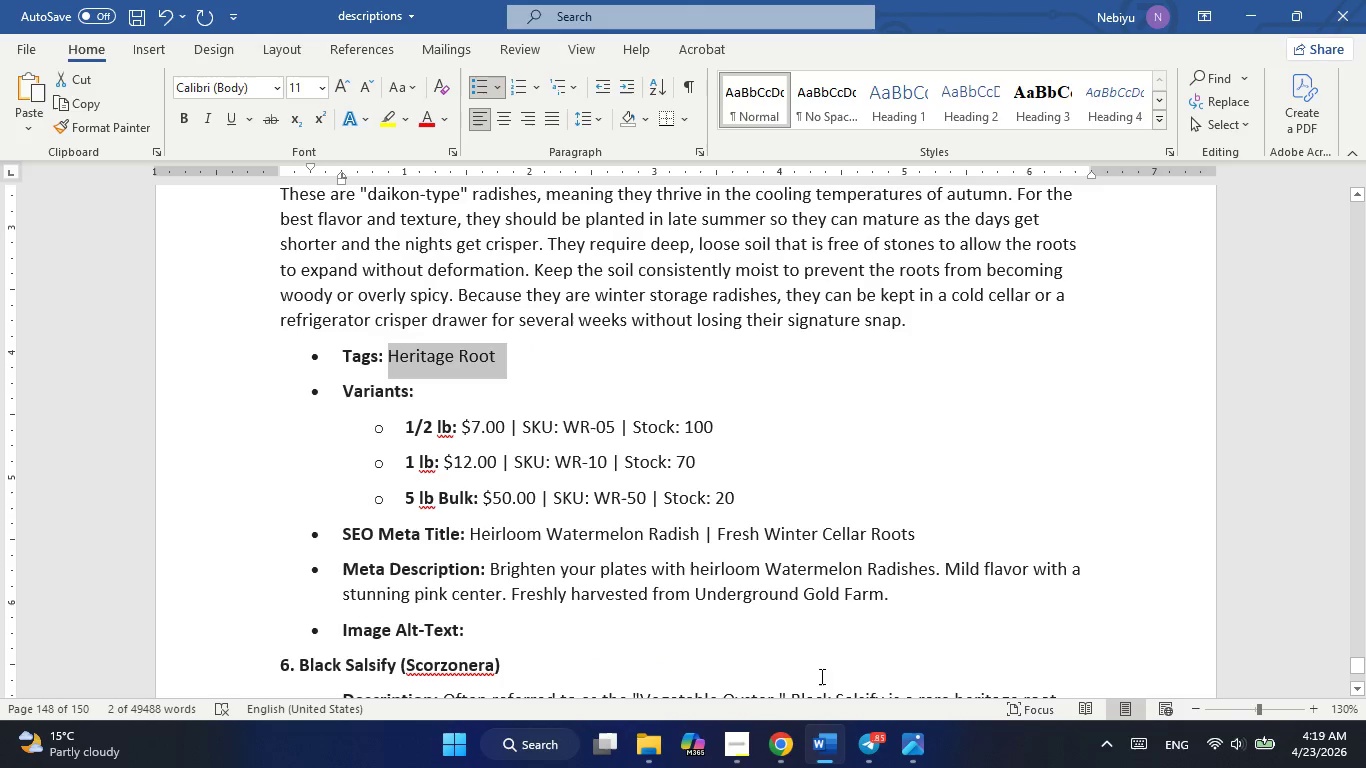 
mouse_move([774, 737])
 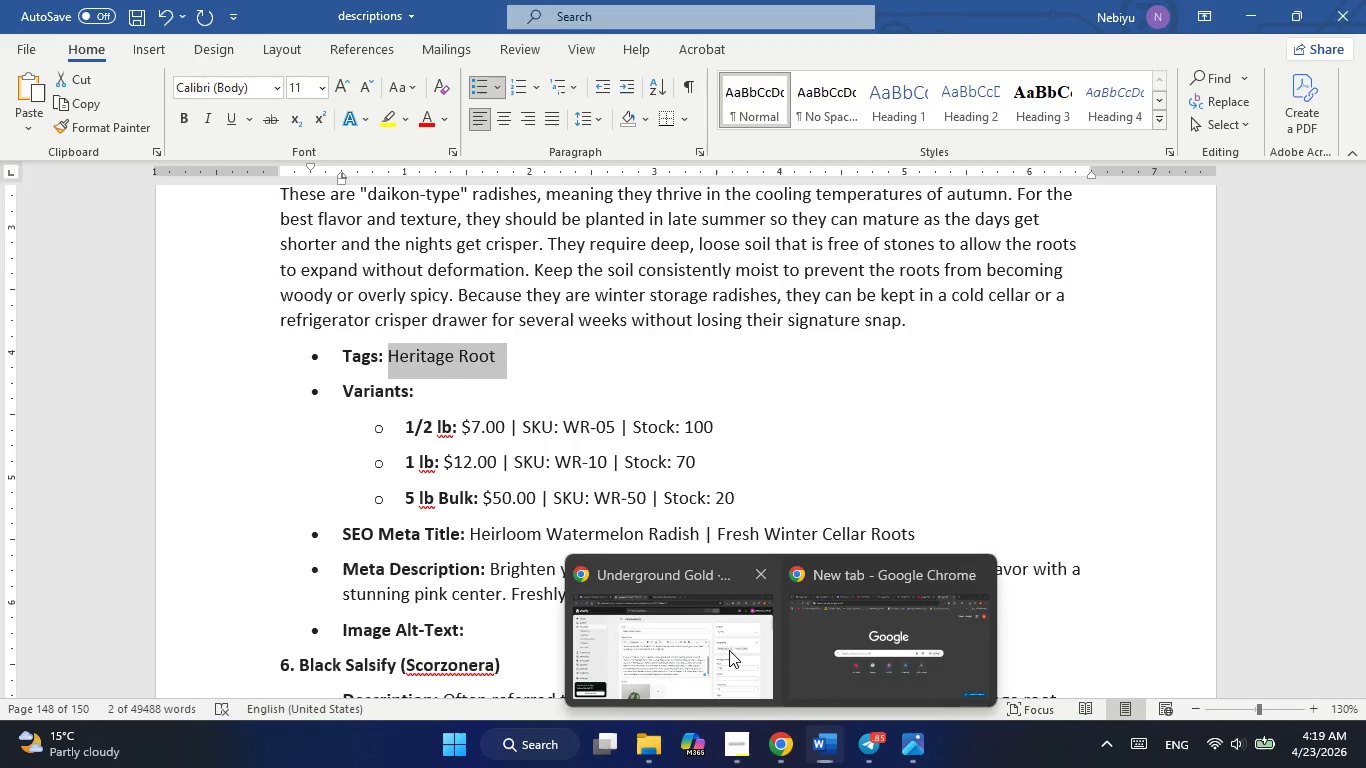 
left_click([729, 650])
 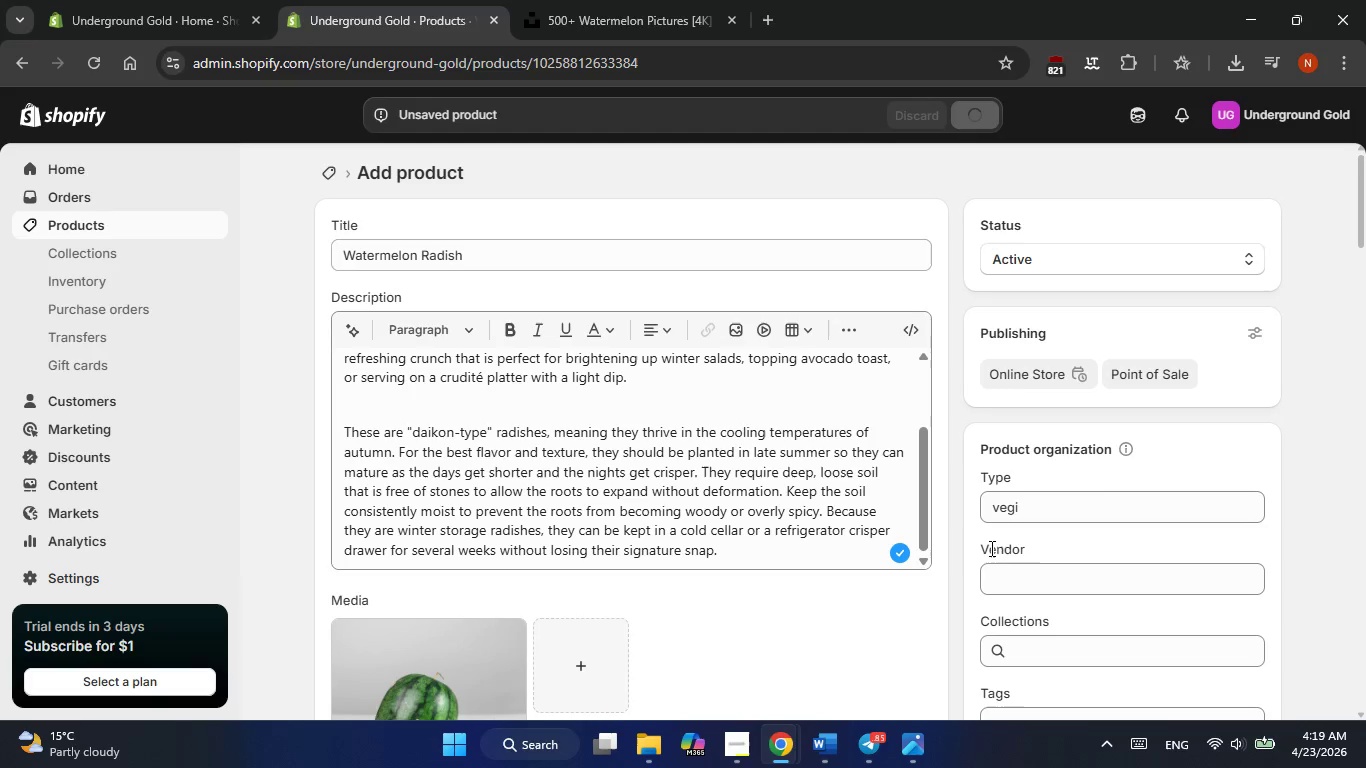 
scroll: coordinate [1077, 599], scroll_direction: down, amount: 4.0
 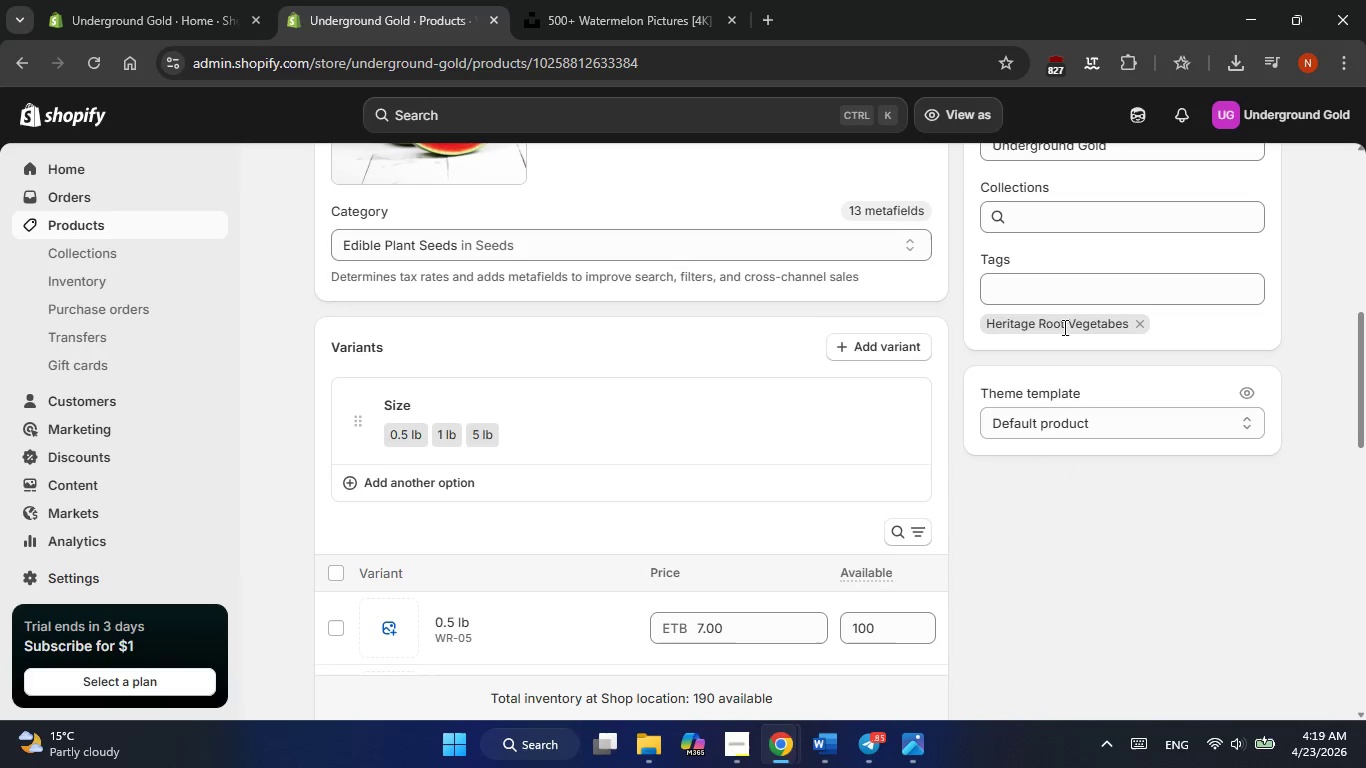 
left_click([1063, 327])
 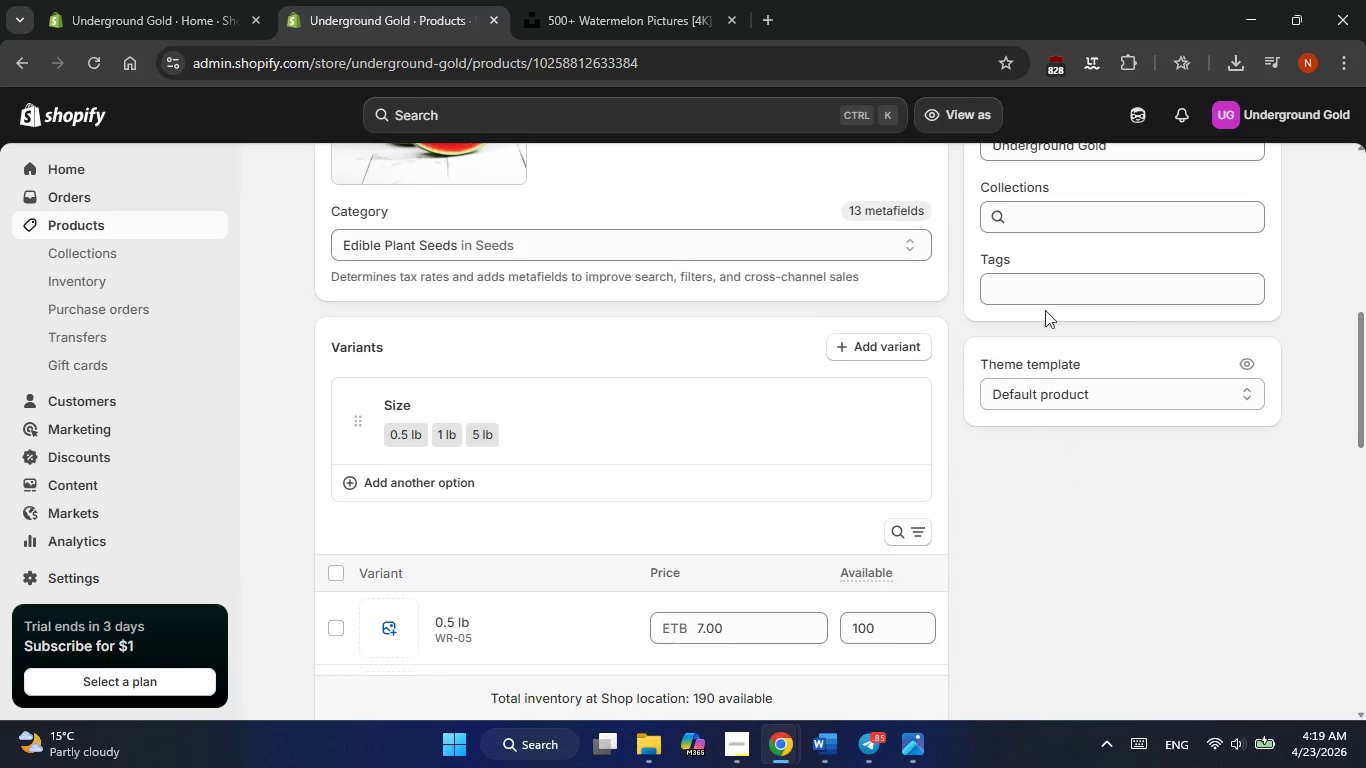 
left_click([1015, 292])
 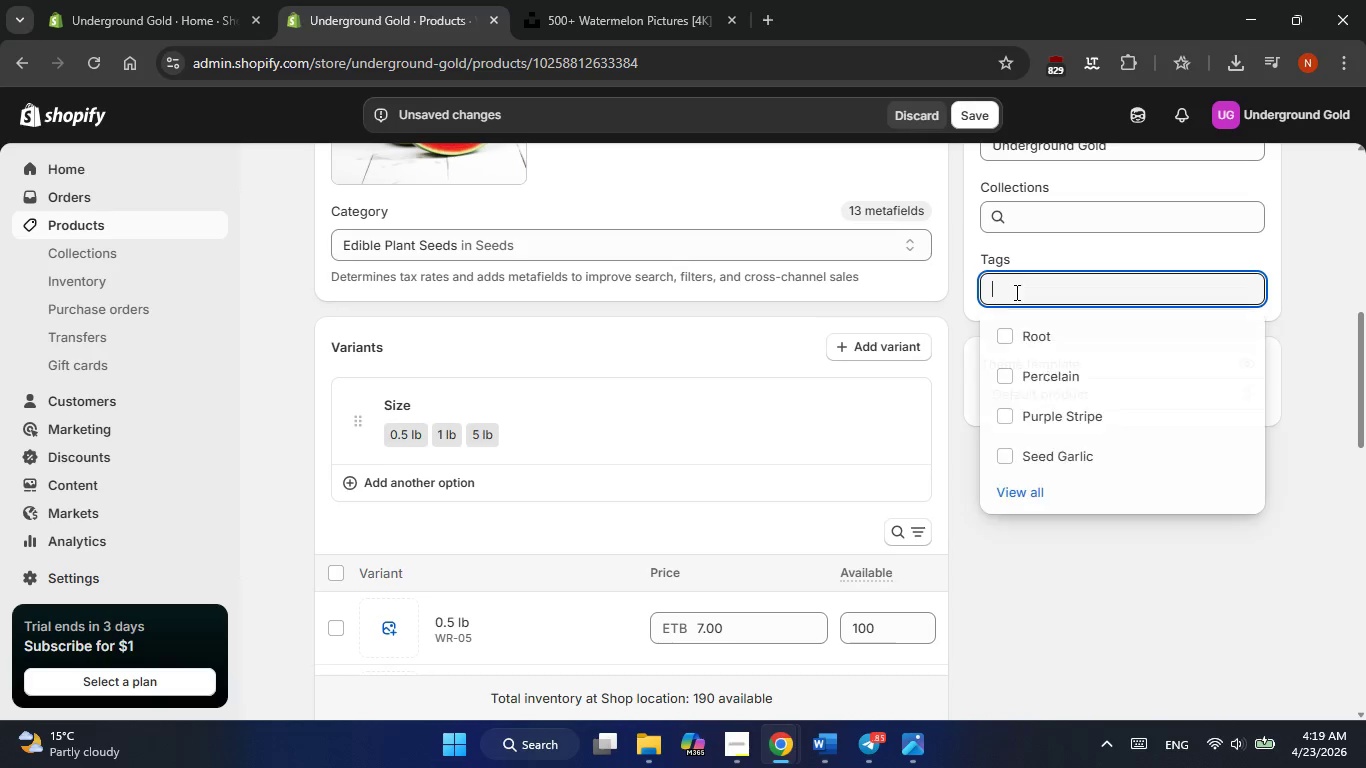 
right_click([1015, 292])
 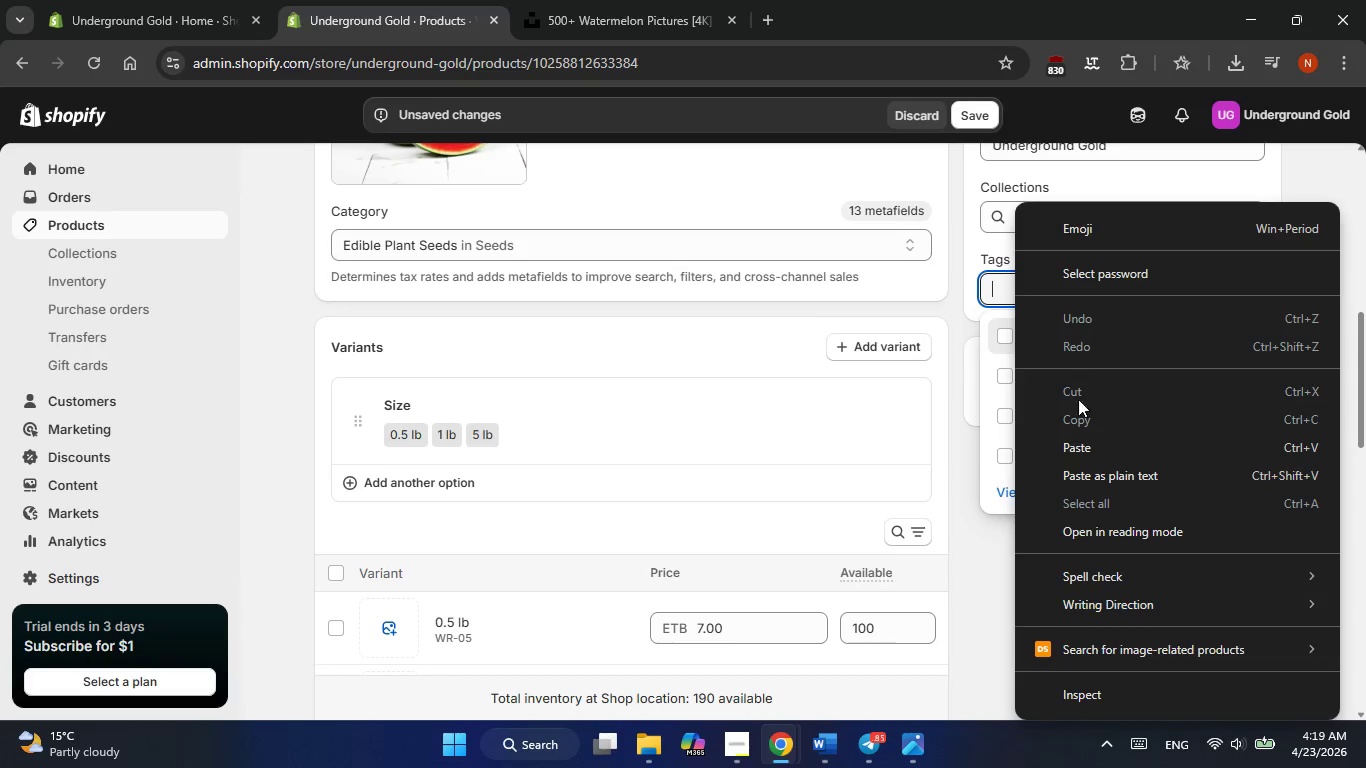 
left_click([1078, 448])
 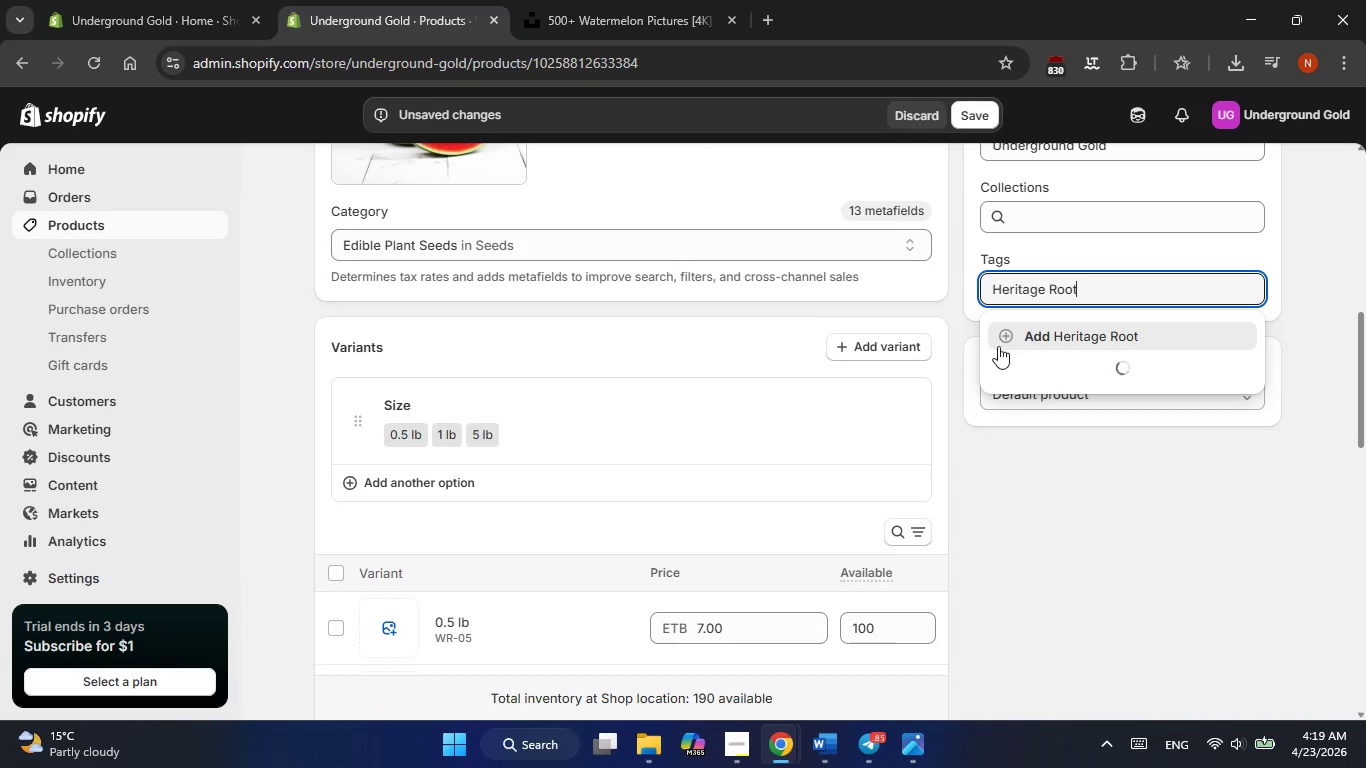 
left_click([1003, 337])
 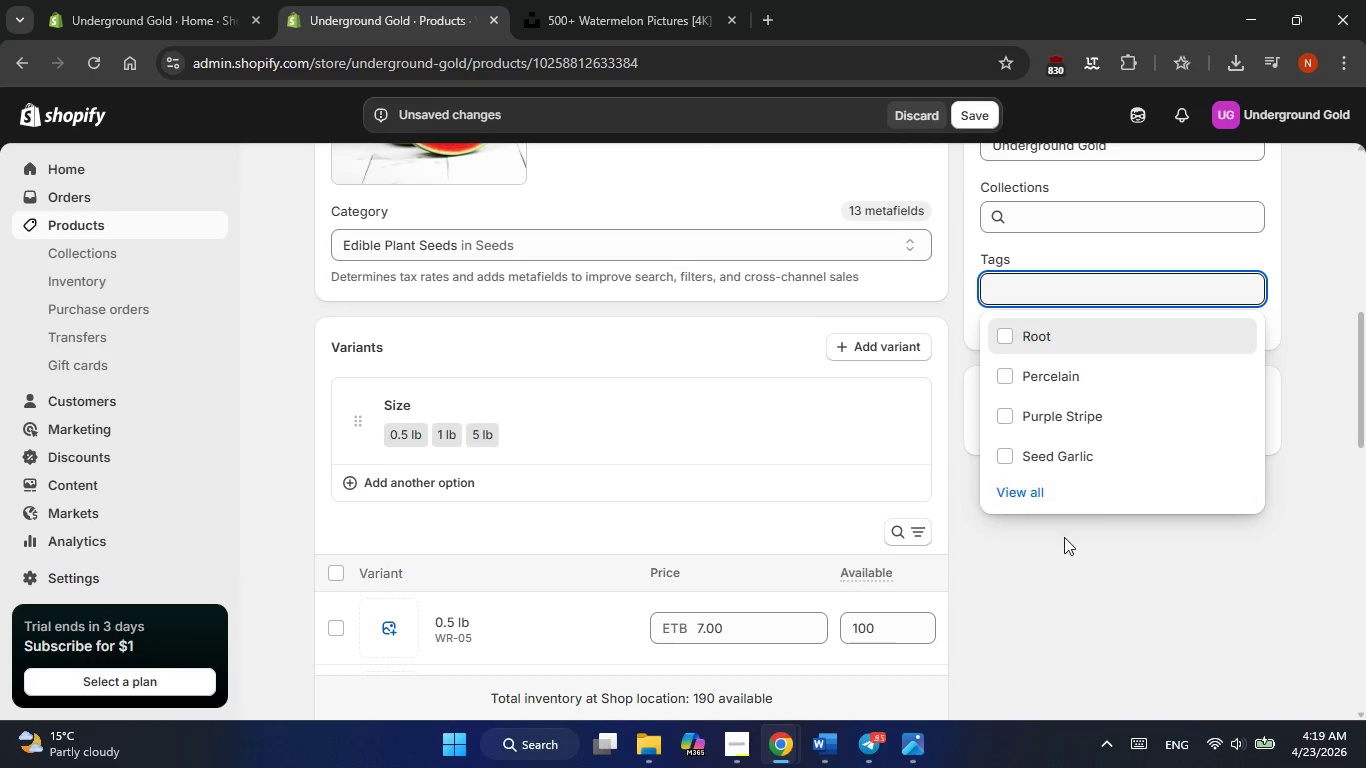 
left_click([1066, 563])
 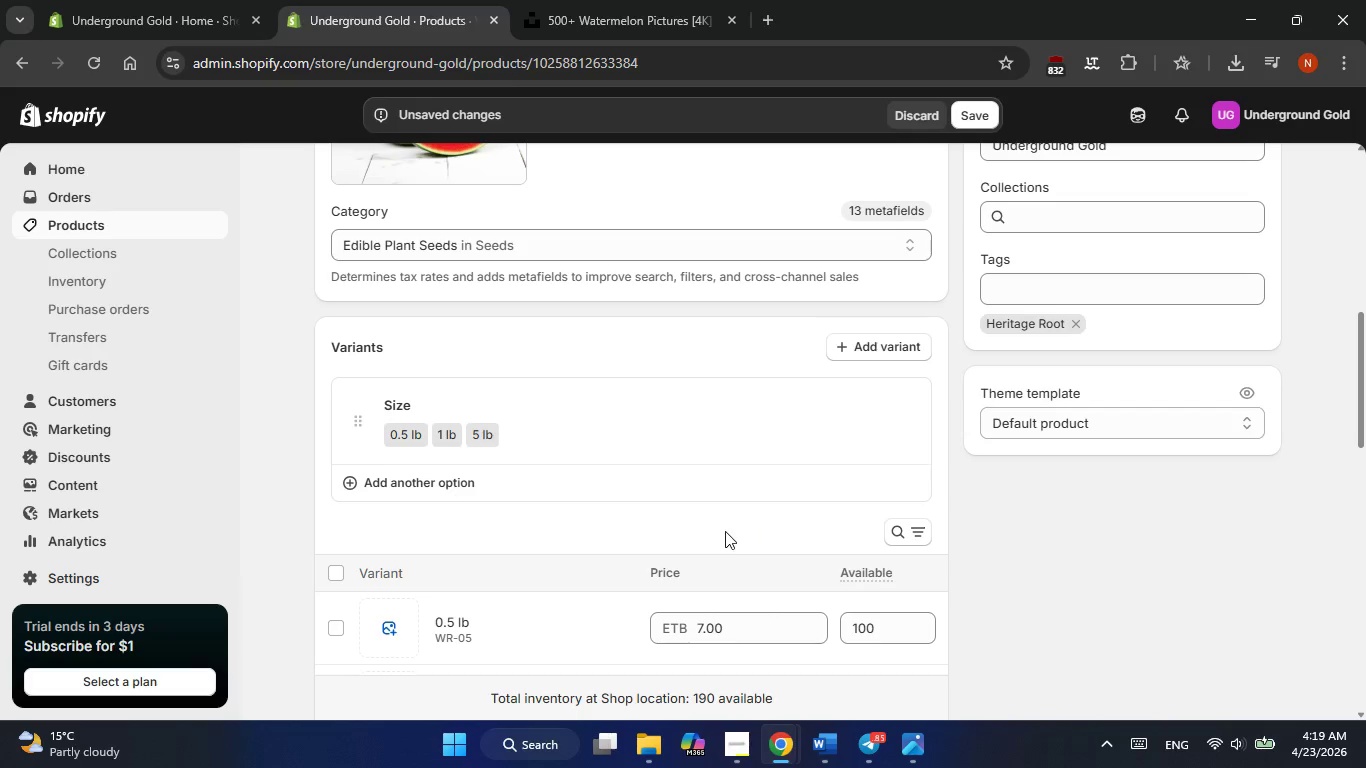 
scroll: coordinate [732, 384], scroll_direction: up, amount: 11.0
 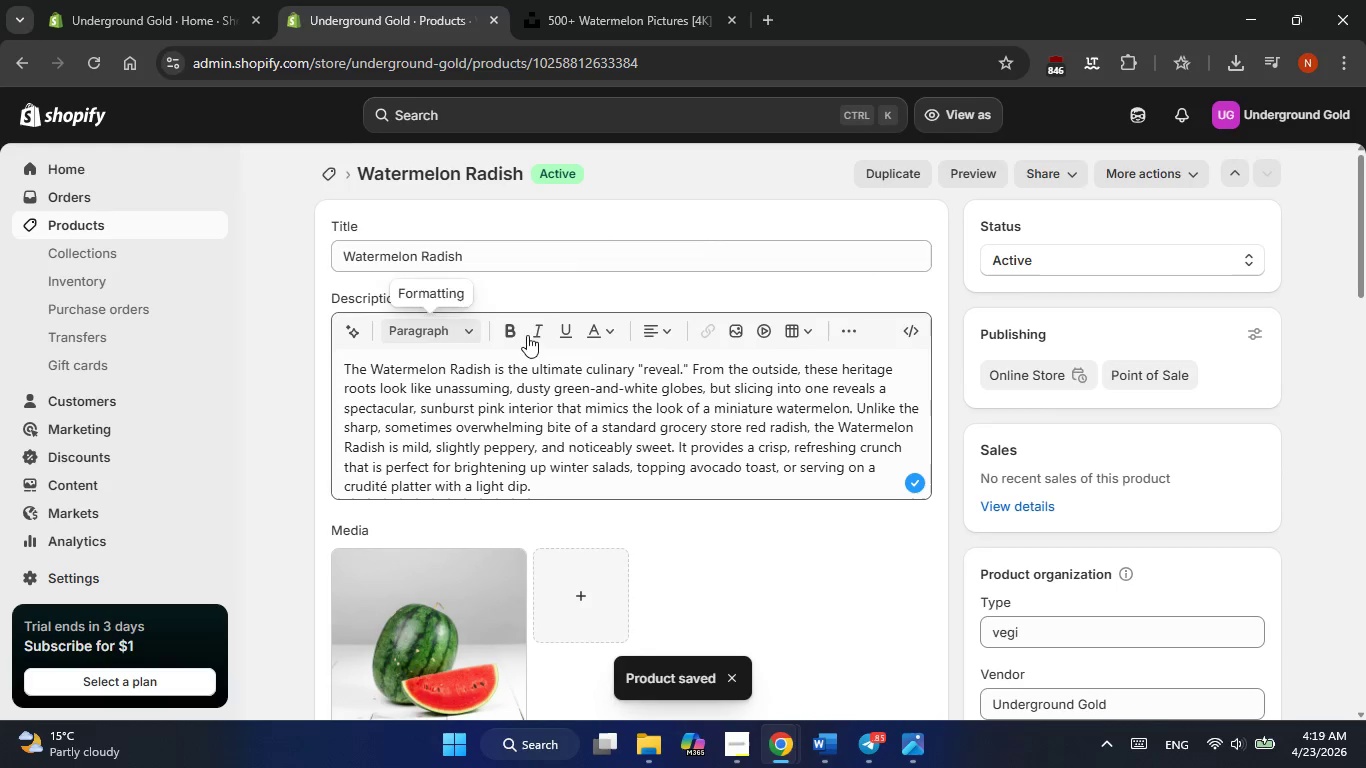 
left_click([1231, 165])
 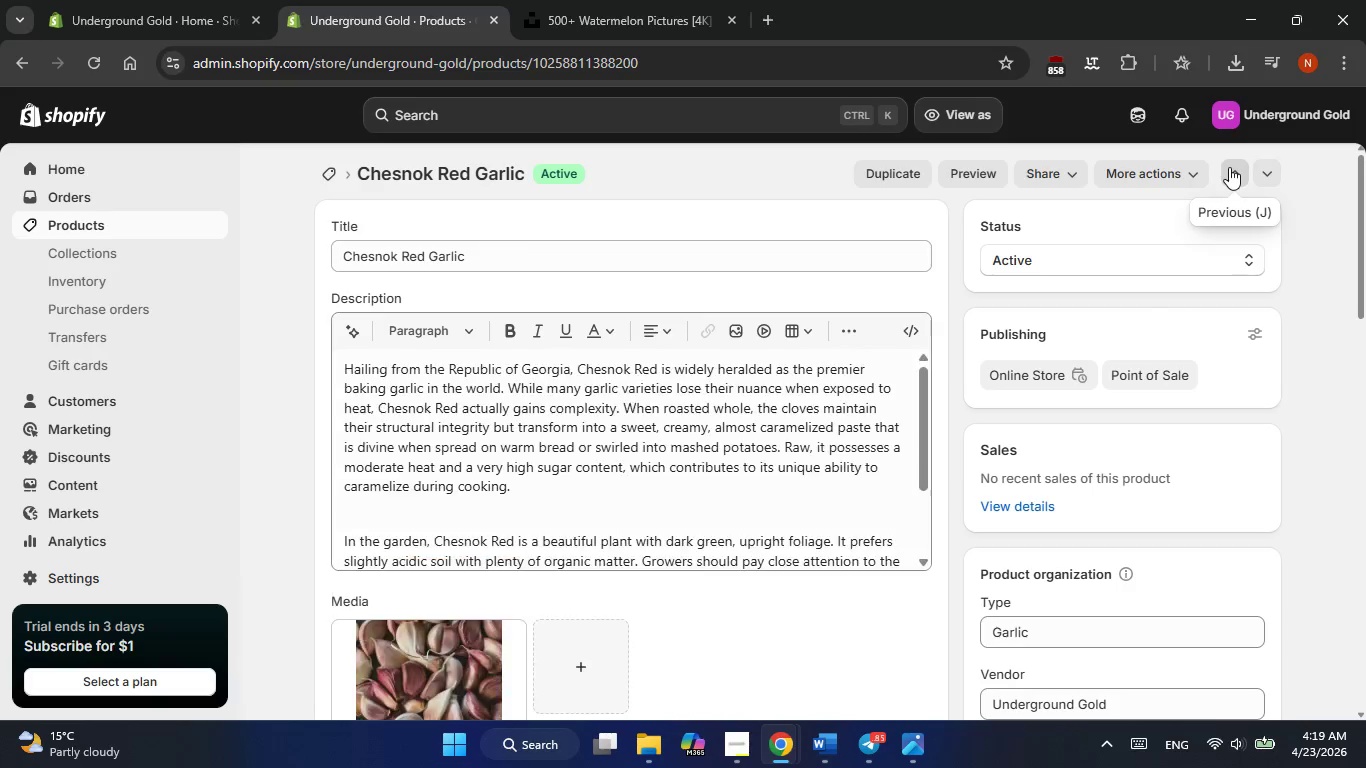 
wait(5.75)
 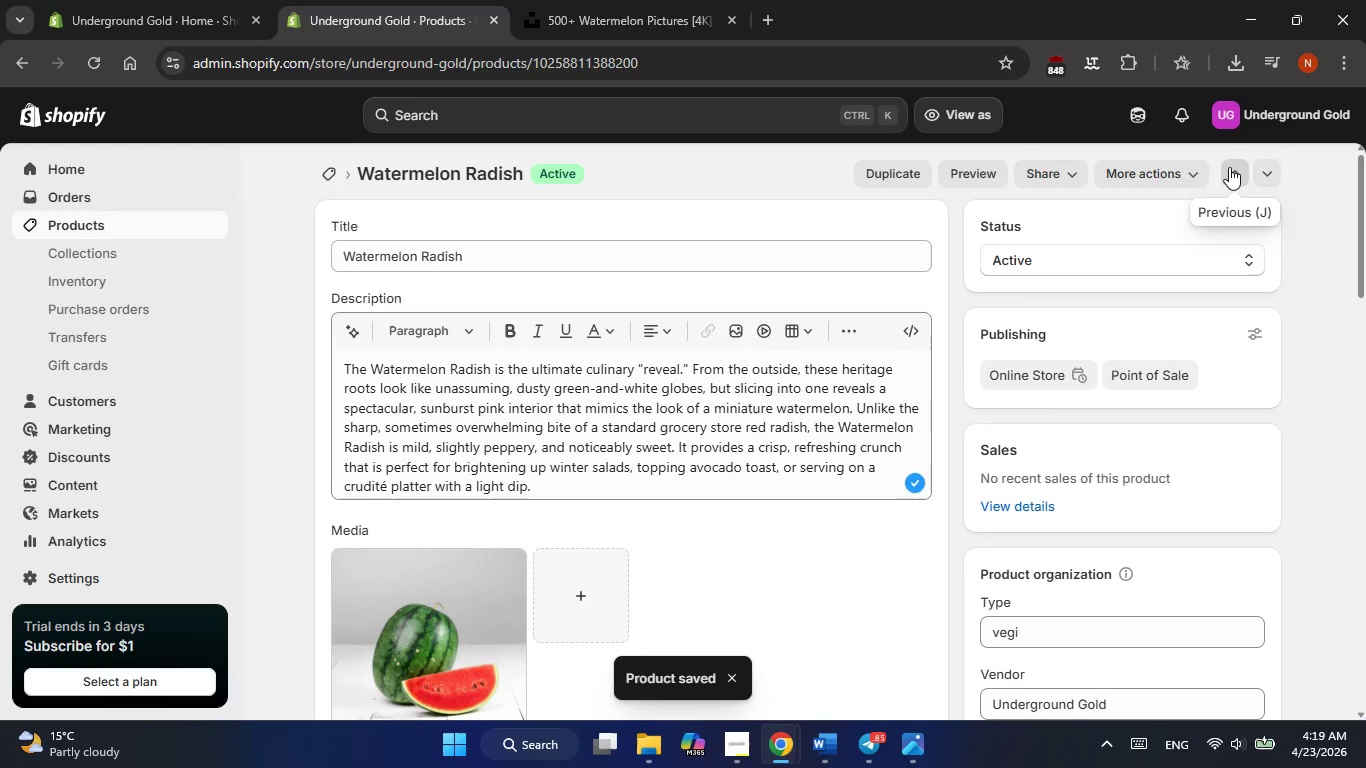 
scroll: coordinate [812, 365], scroll_direction: none, amount: 0.0
 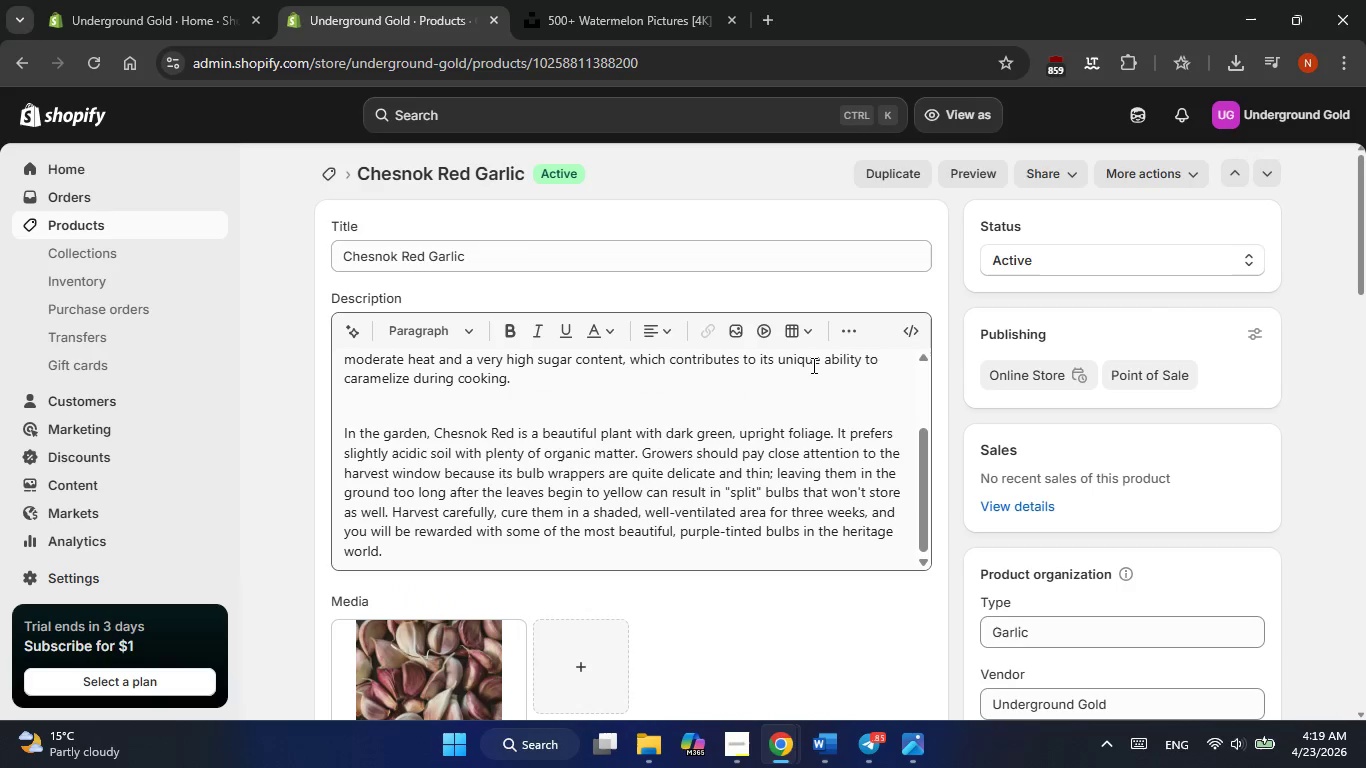 
key(Alt+AltLeft)
 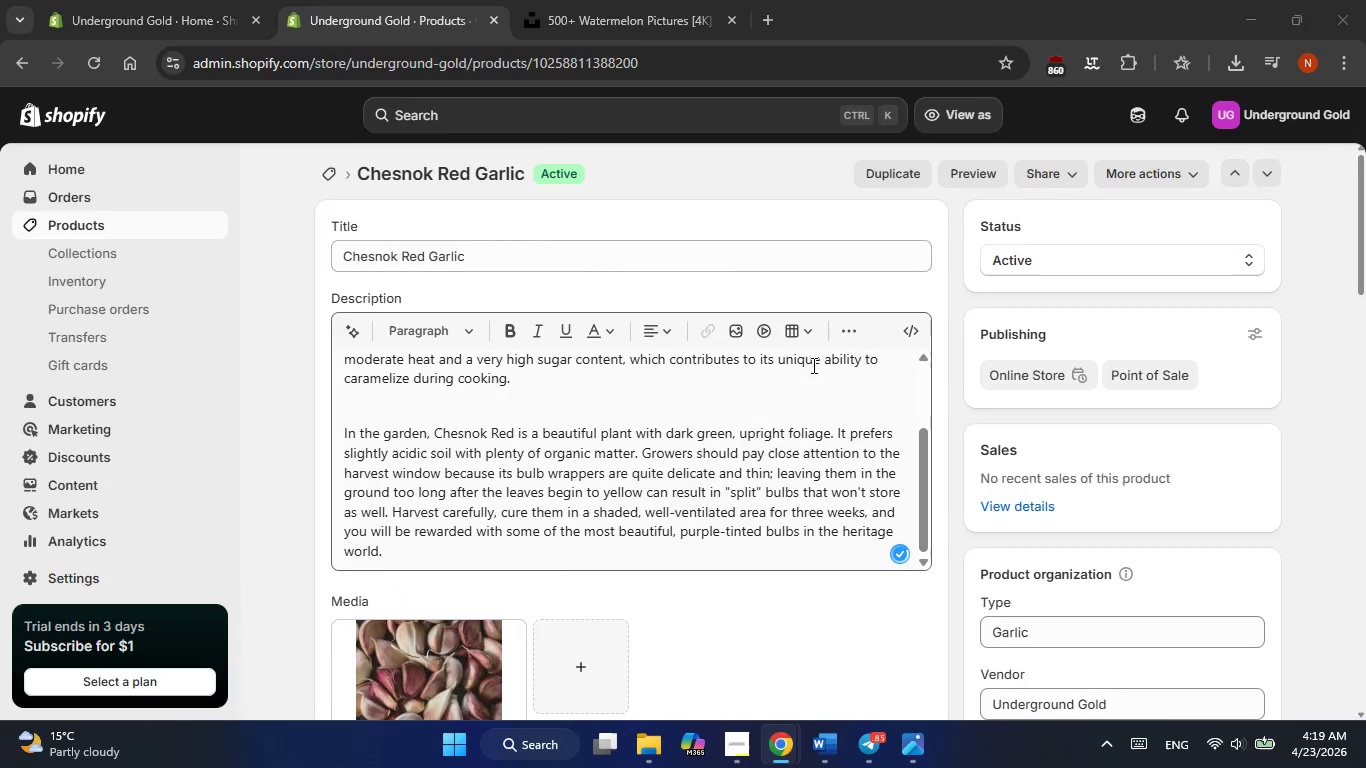 
key(Alt+Tab)
 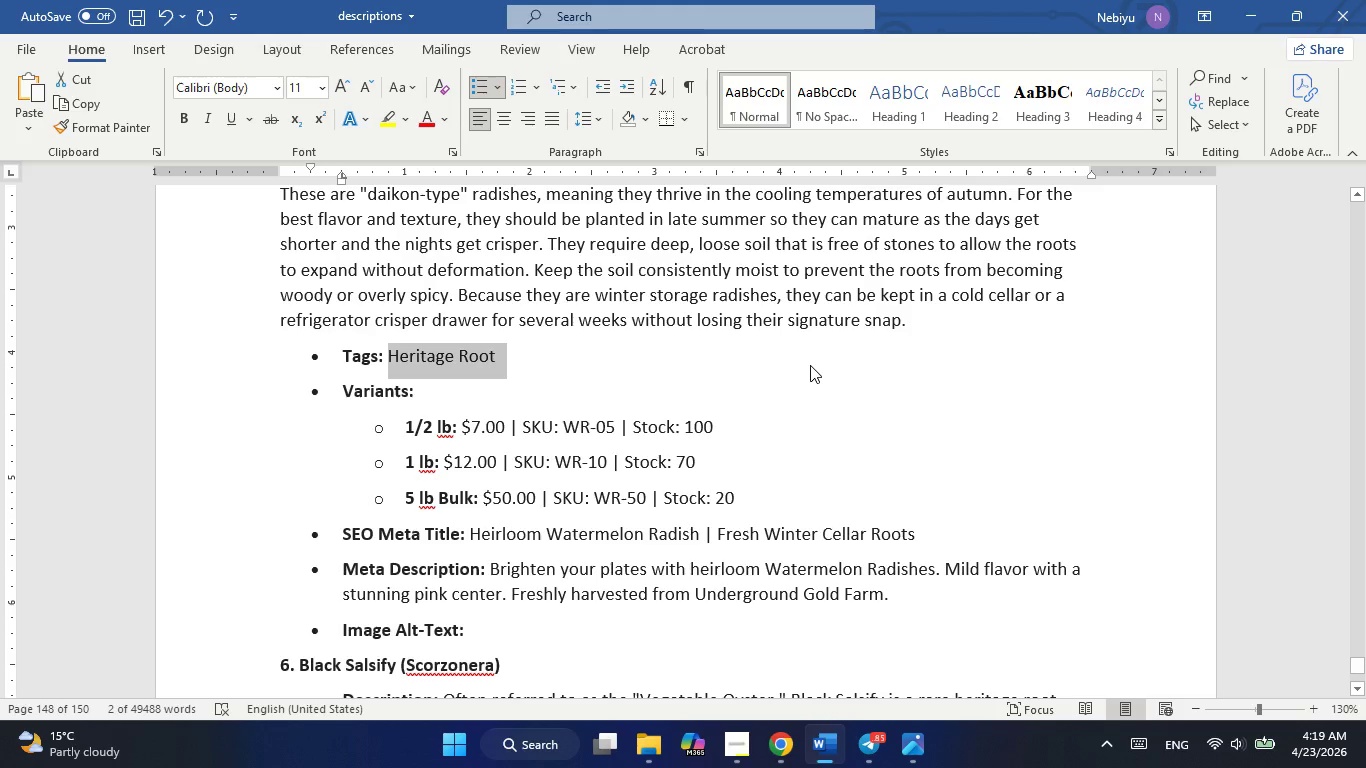 
key(Alt+AltLeft)
 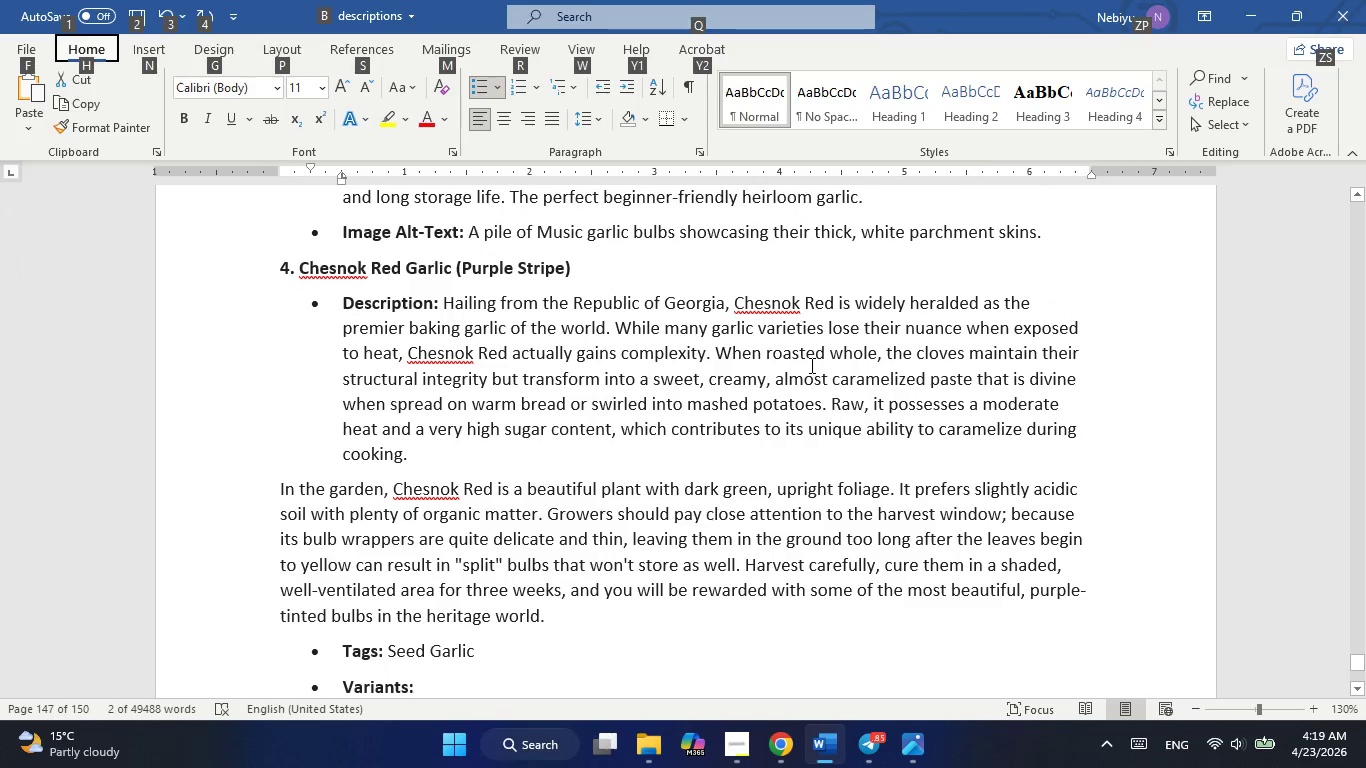 
scroll: coordinate [810, 365], scroll_direction: up, amount: 14.0
 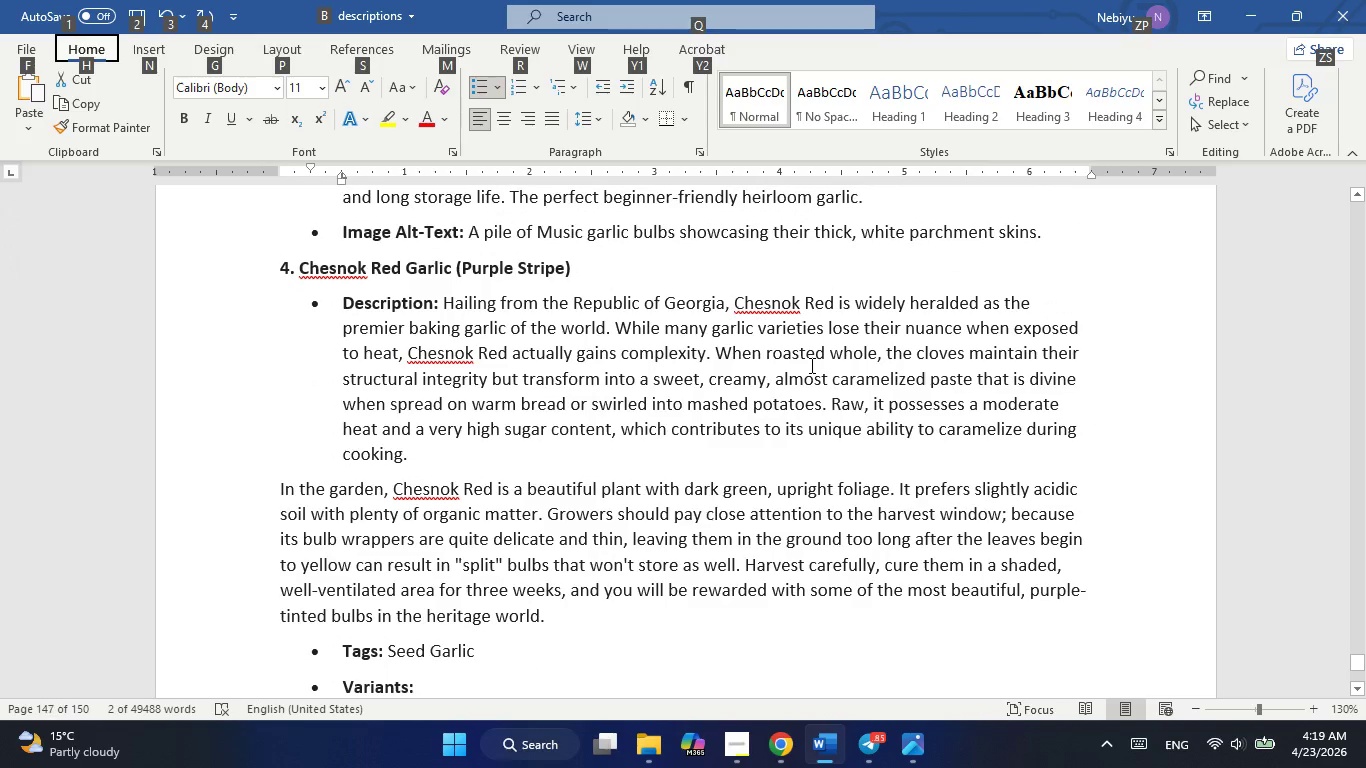 
key(Alt+AltLeft)
 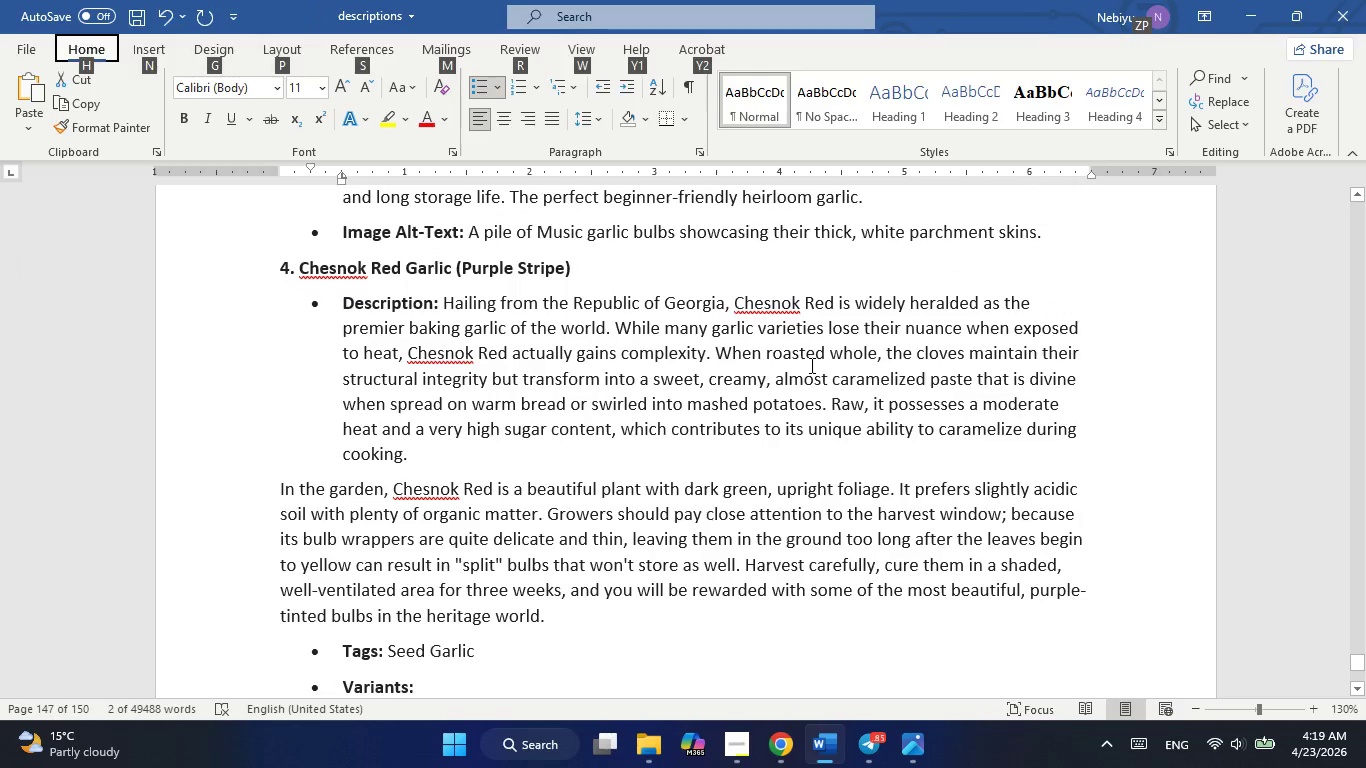 
key(Alt+Tab)
 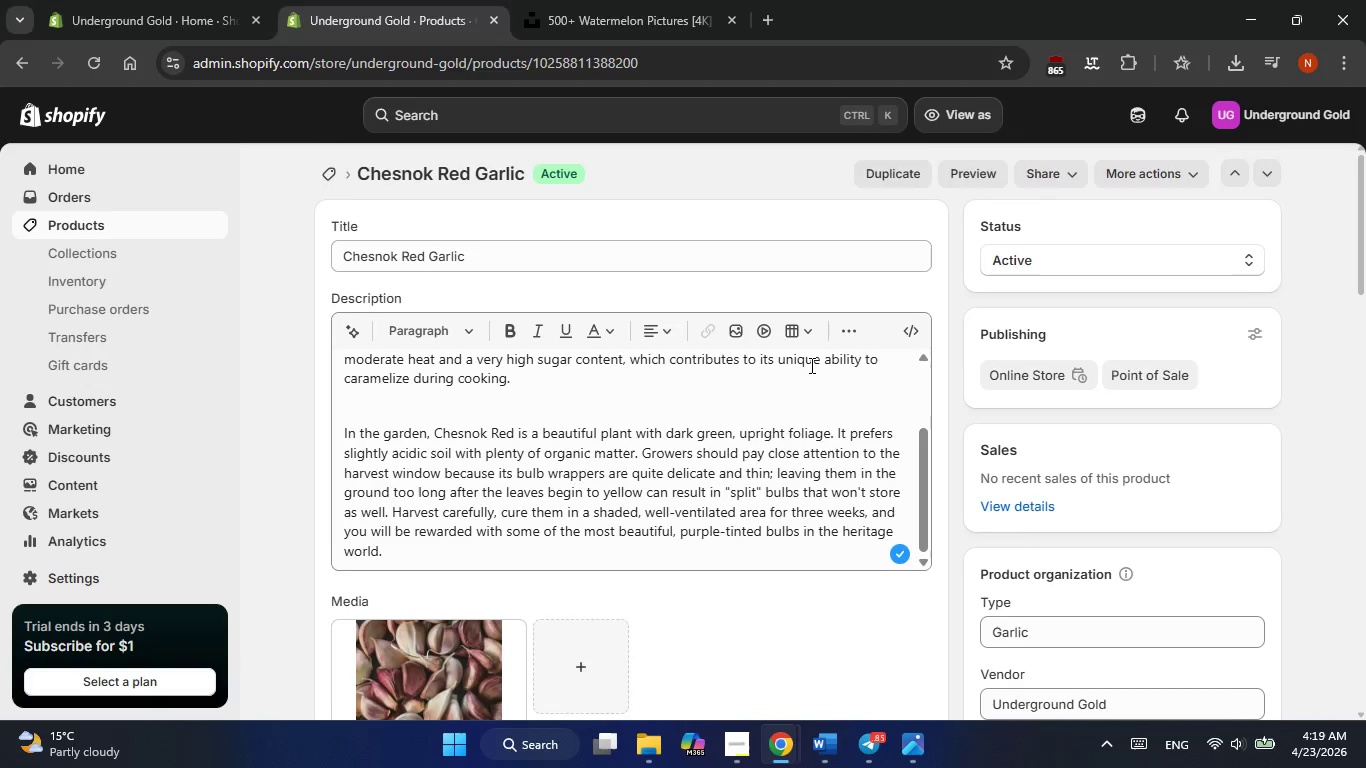 
scroll: coordinate [1140, 465], scroll_direction: down, amount: 3.0
 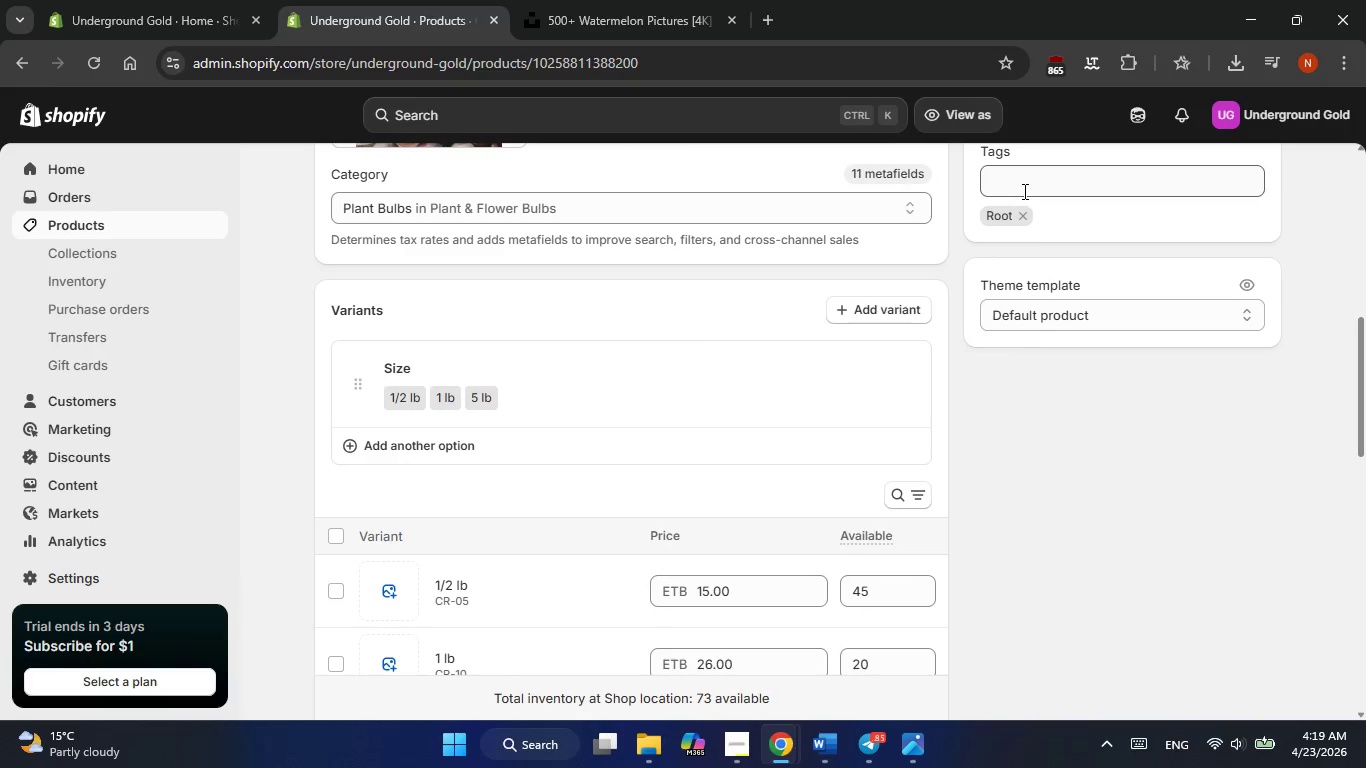 
left_click([1029, 182])
 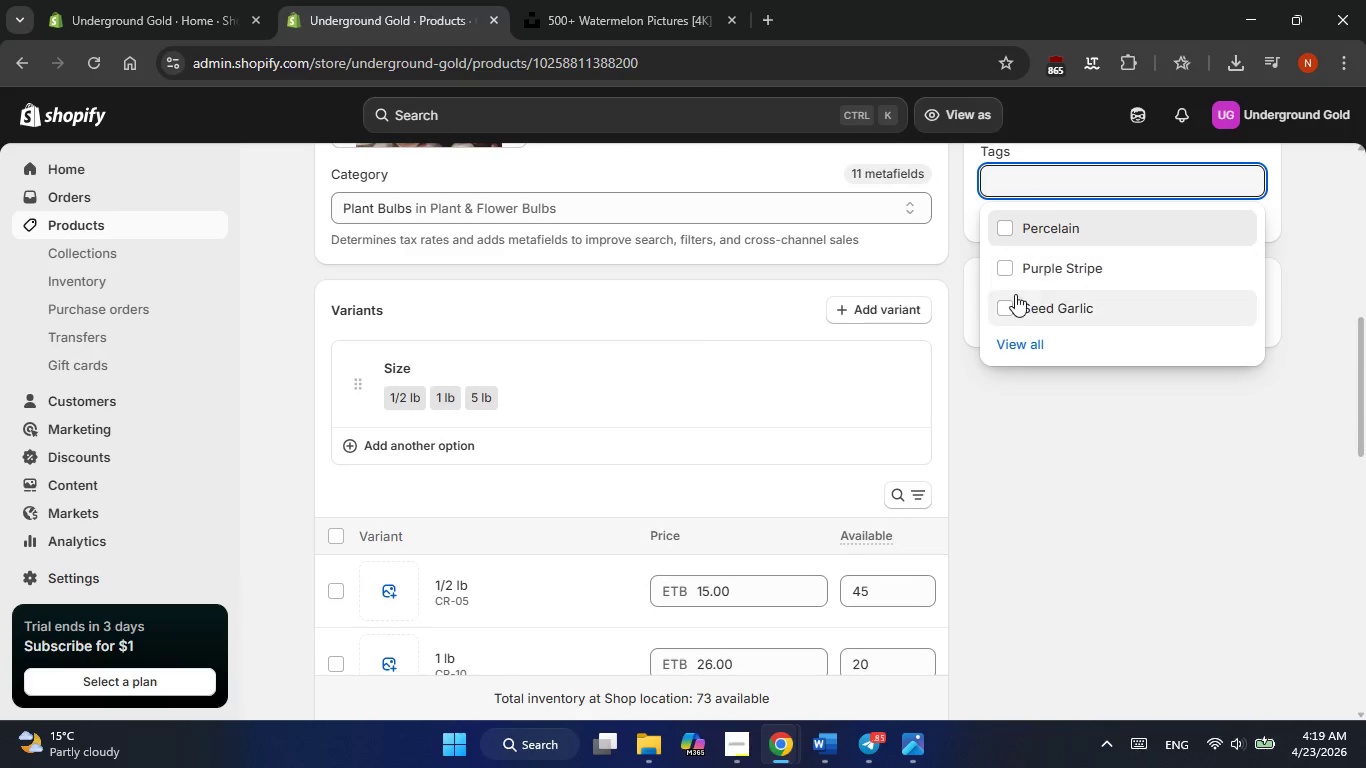 
left_click([1007, 306])
 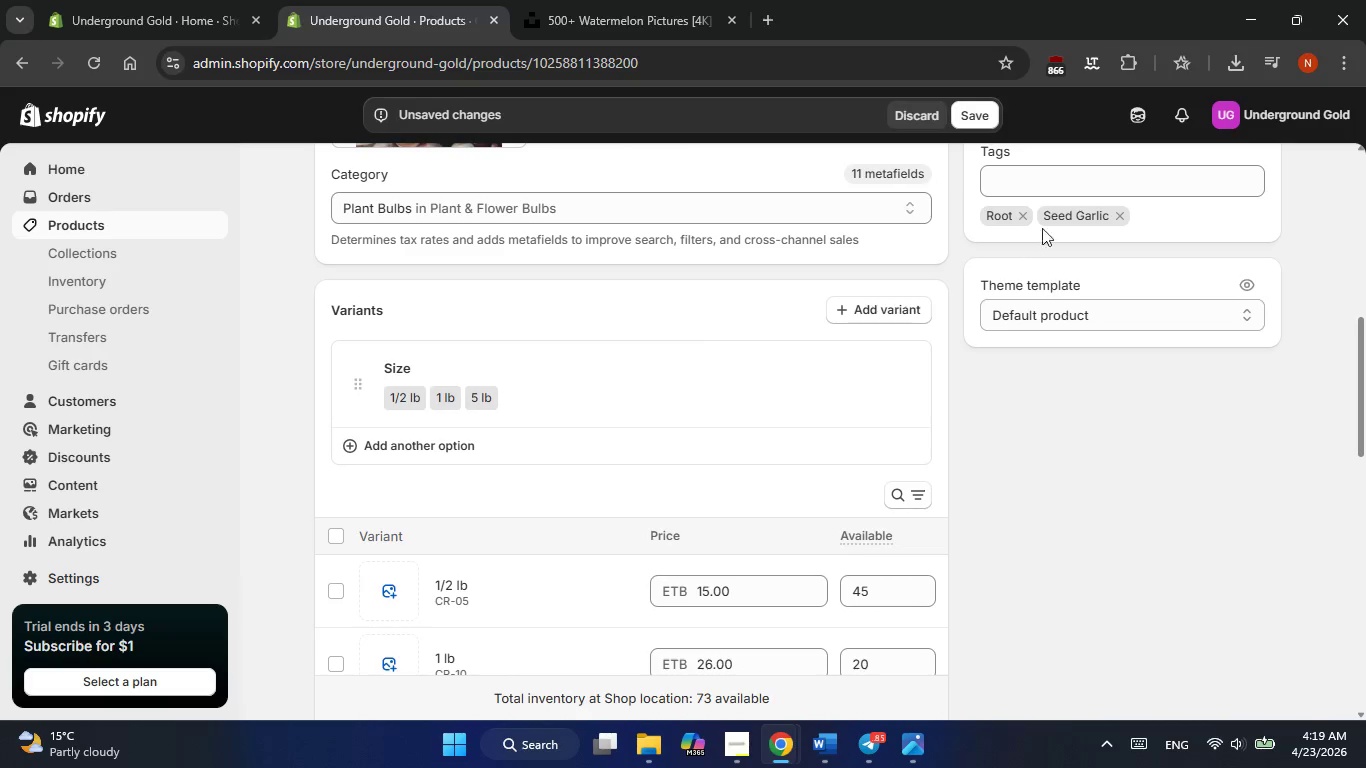 
left_click([1026, 214])
 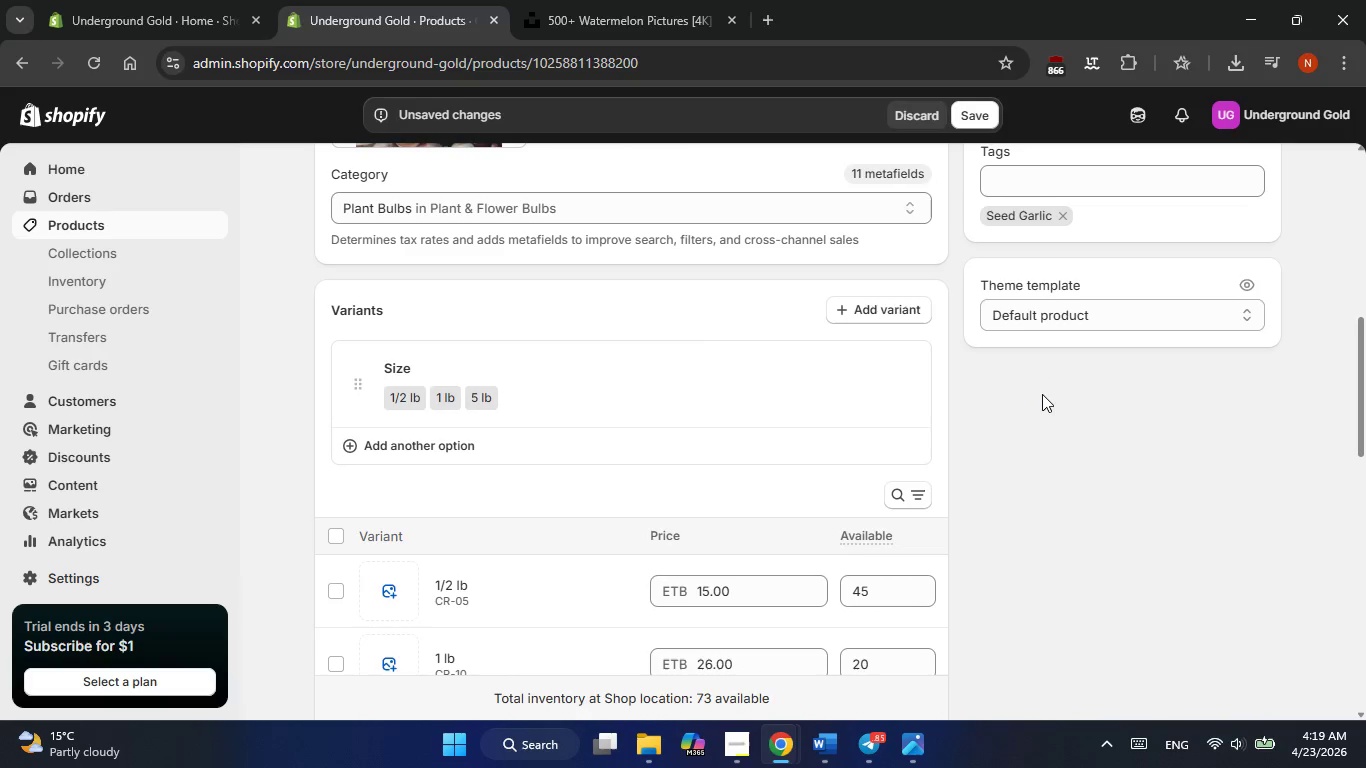 
scroll: coordinate [1042, 394], scroll_direction: up, amount: 6.0
 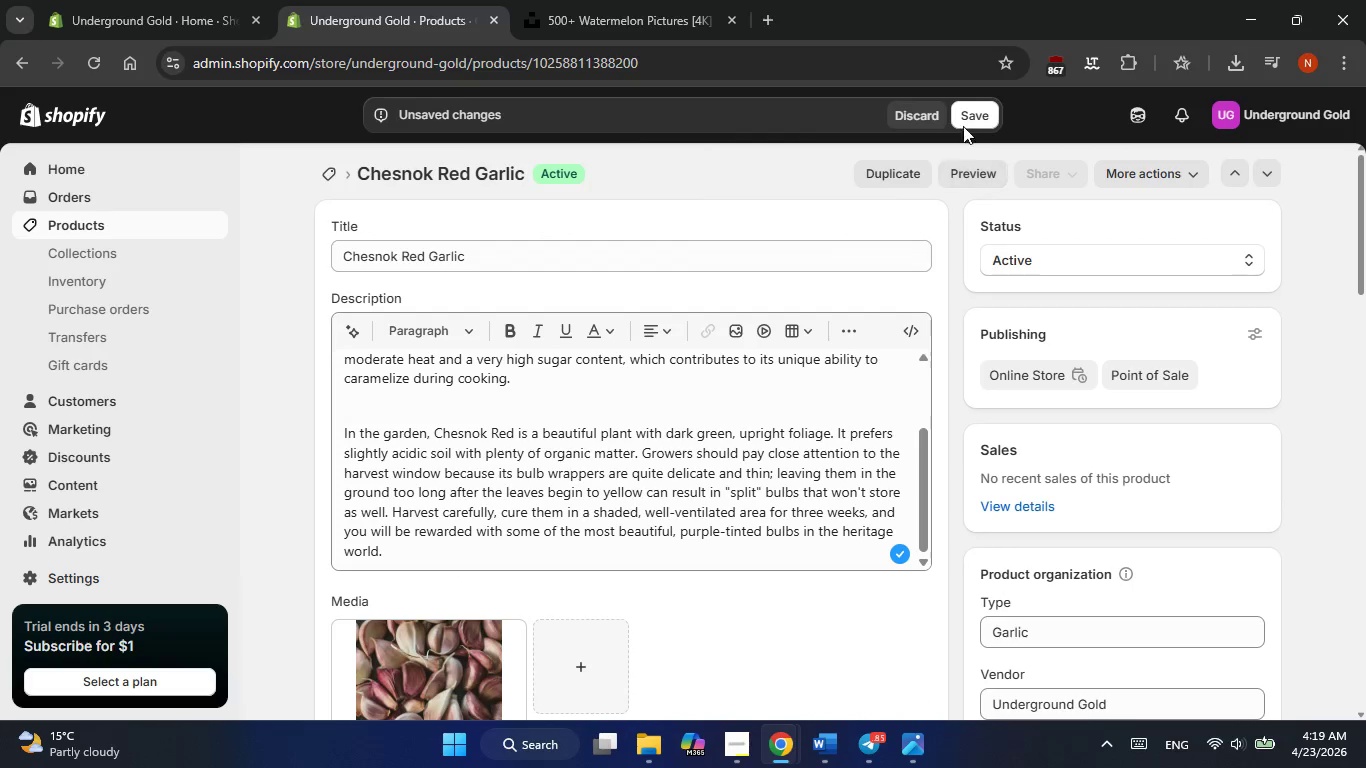 
left_click([969, 119])
 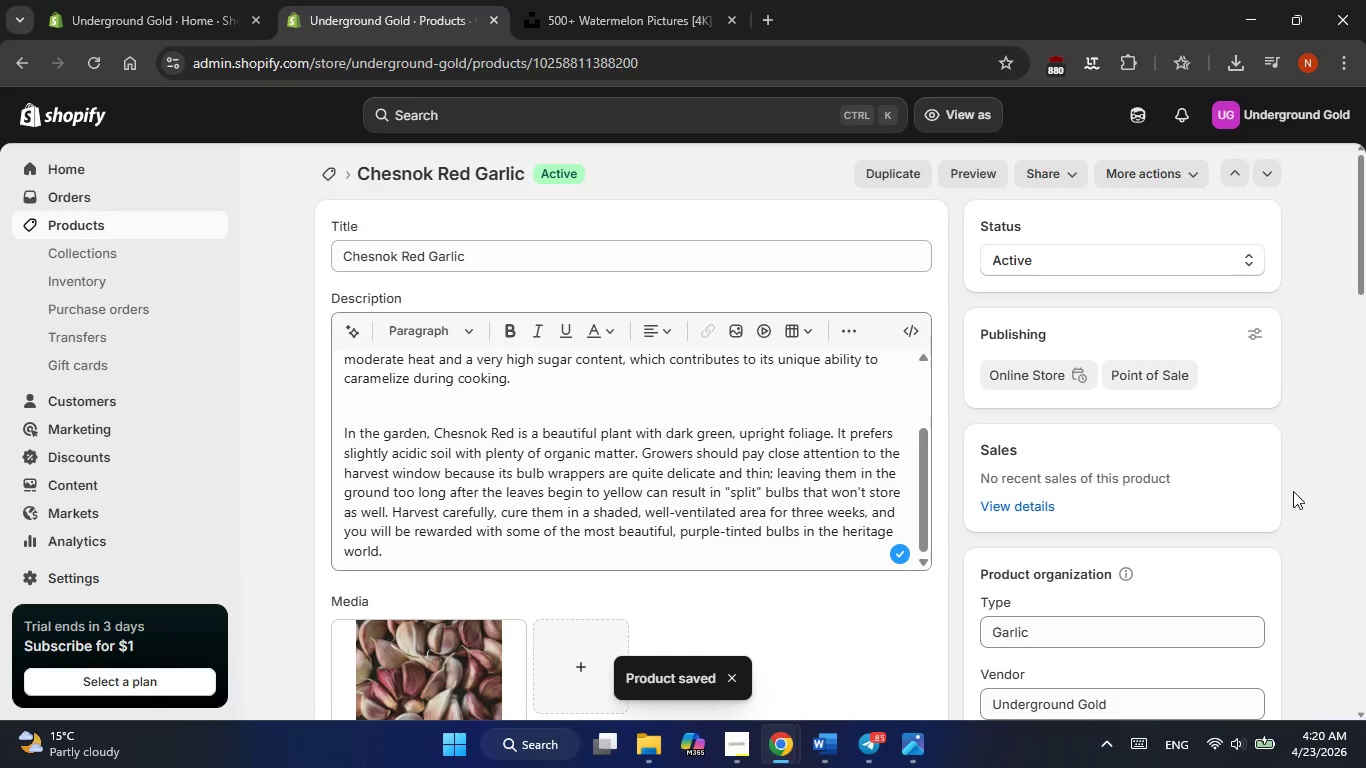 
wait(7.94)
 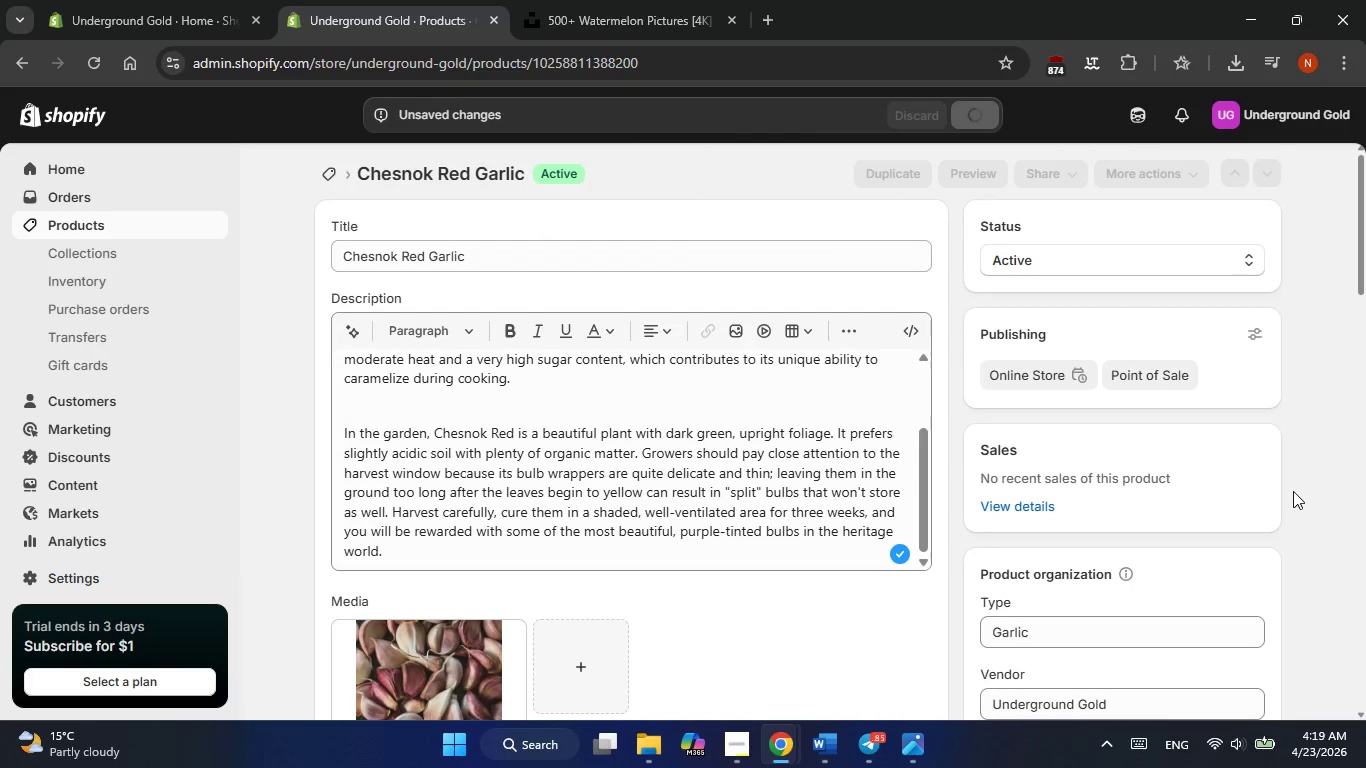 
scroll: coordinate [1198, 469], scroll_direction: down, amount: 1.0
 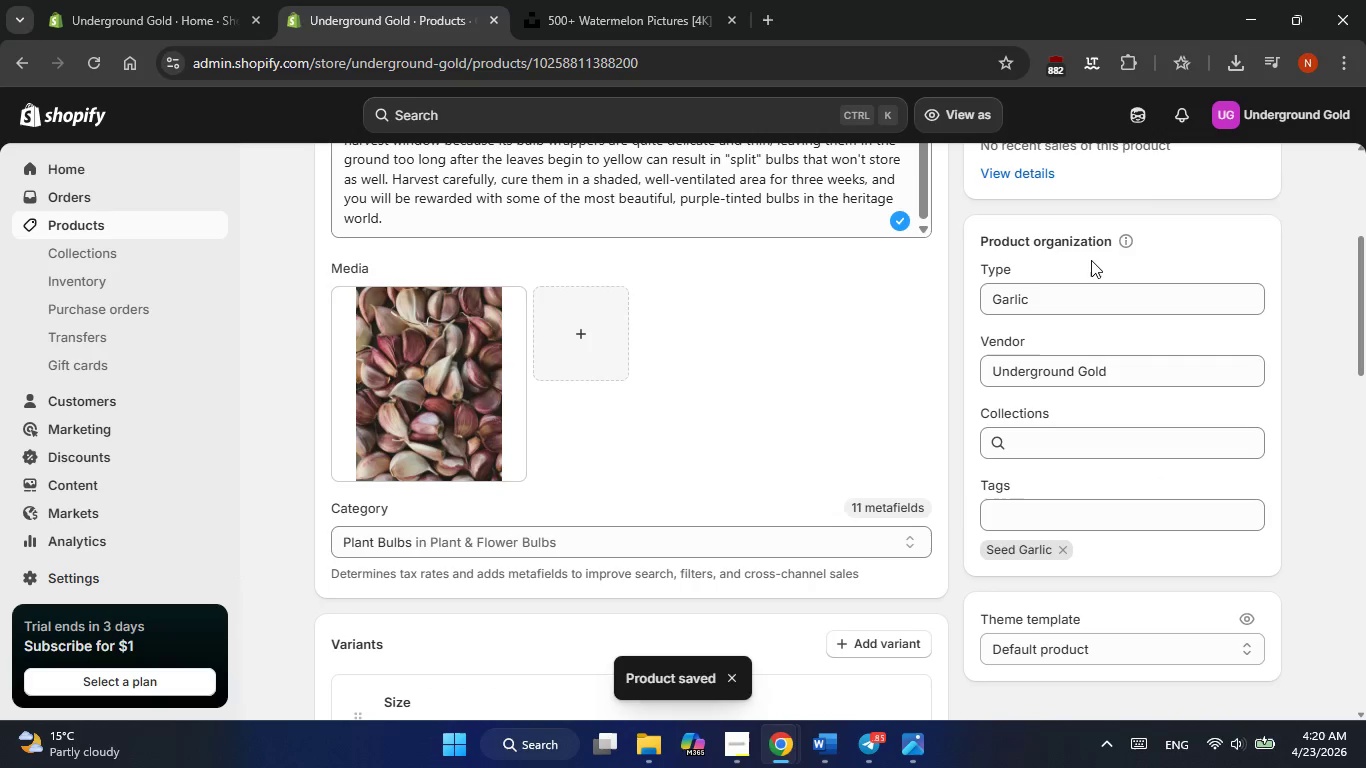 
scroll: coordinate [1073, 304], scroll_direction: up, amount: 6.0
 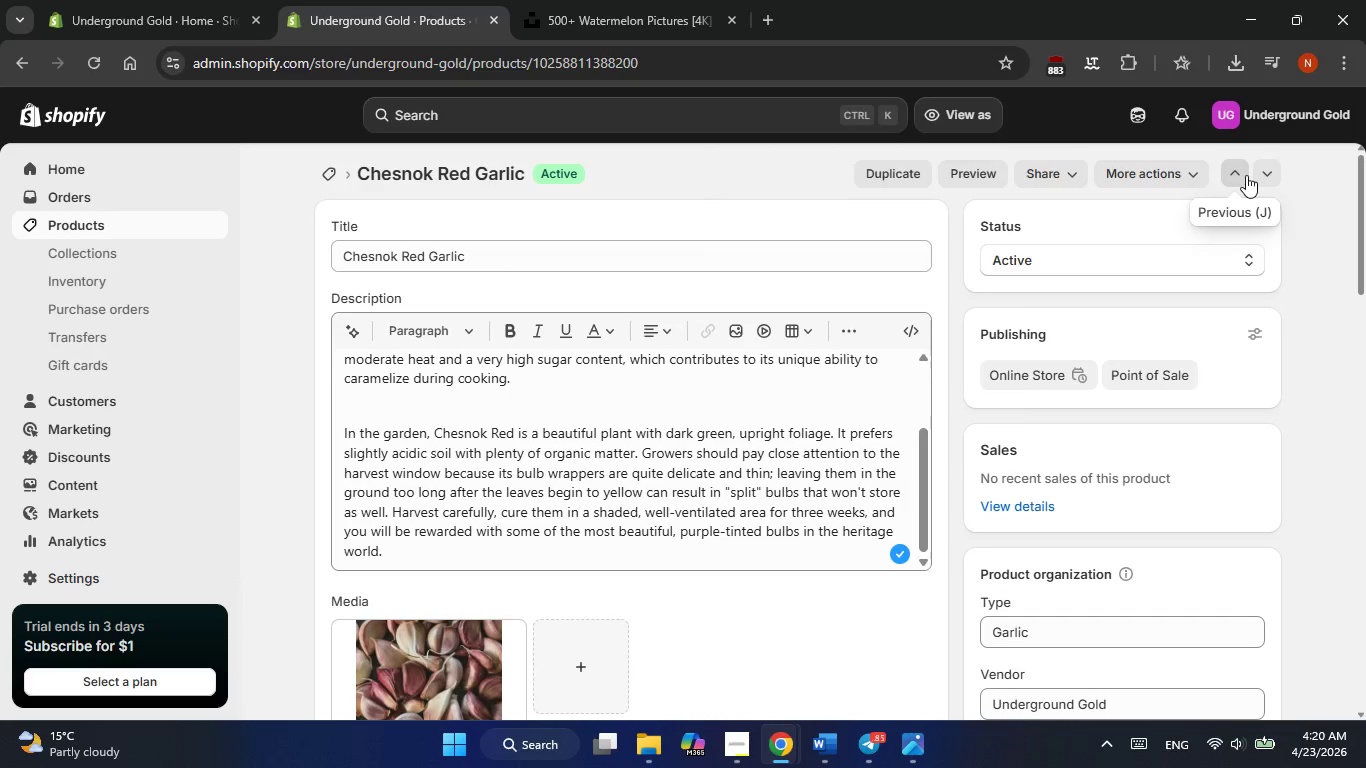 
left_click([1236, 176])
 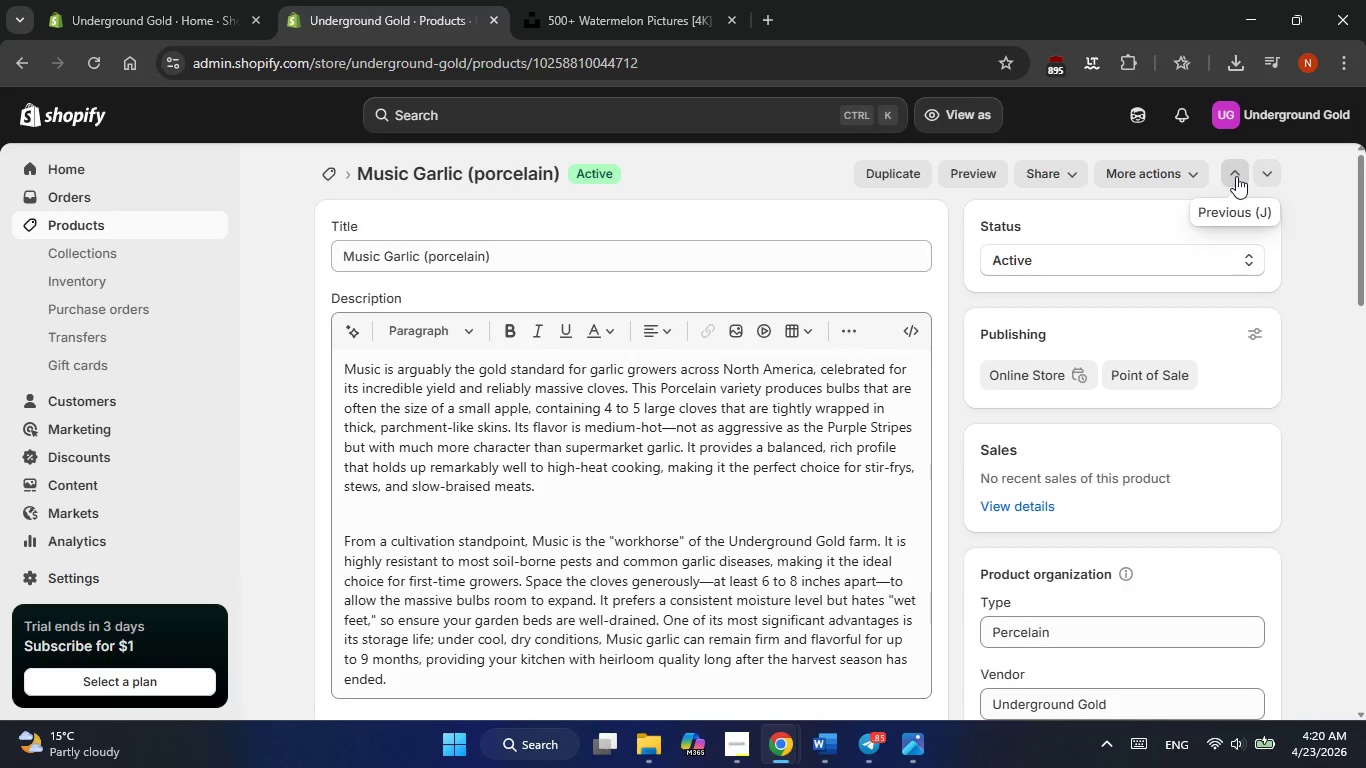 
wait(10.56)
 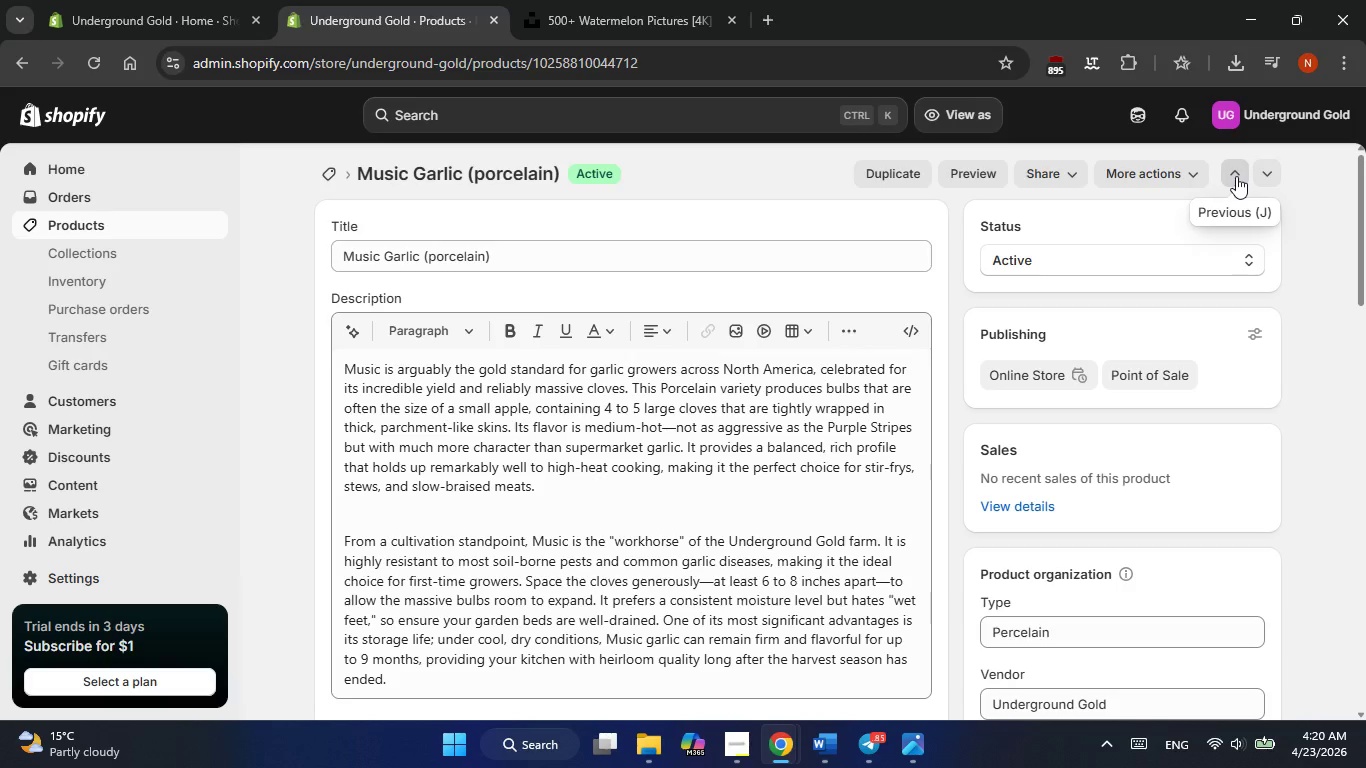 
scroll: coordinate [1164, 404], scroll_direction: down, amount: 1.0
 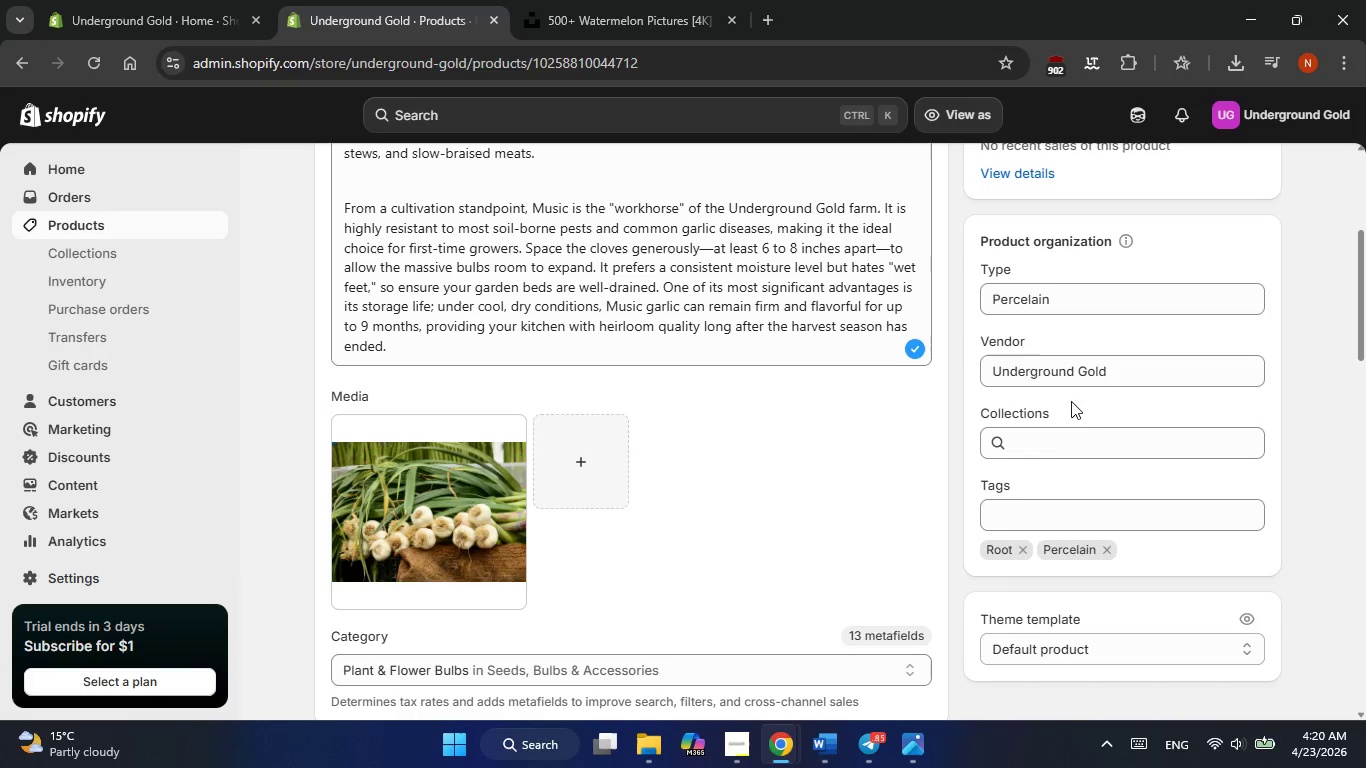 
wait(6.05)
 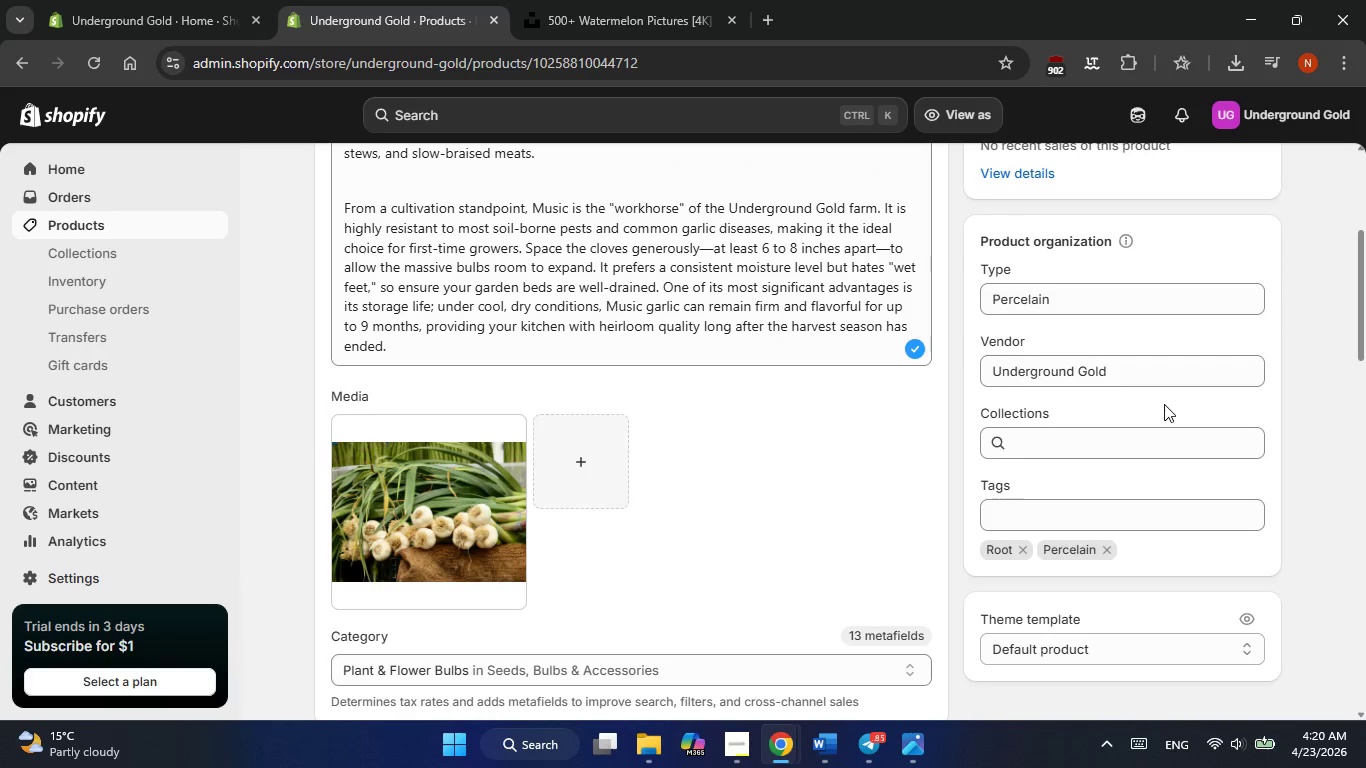 
left_click([1044, 519])
 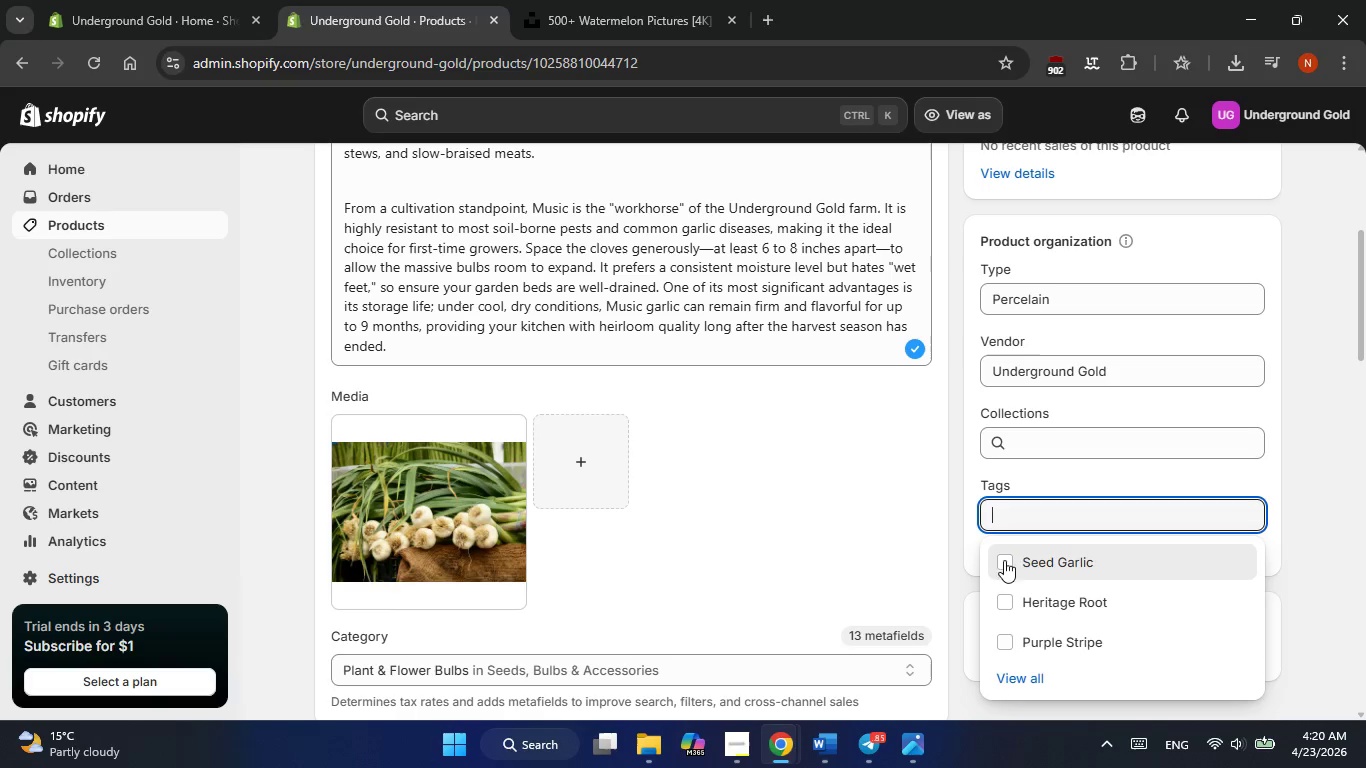 
left_click_drag(start_coordinate=[1009, 555], to_coordinate=[1009, 561])
 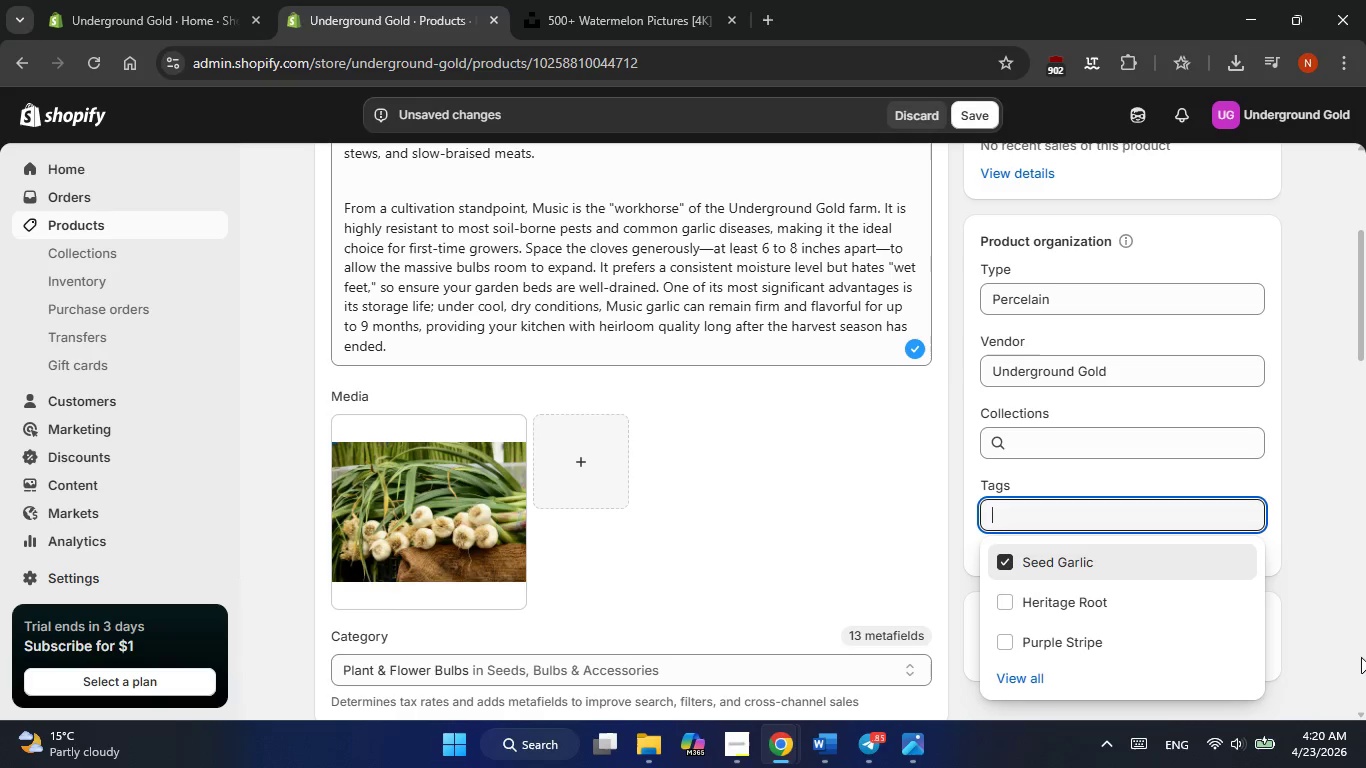 
left_click([1361, 631])
 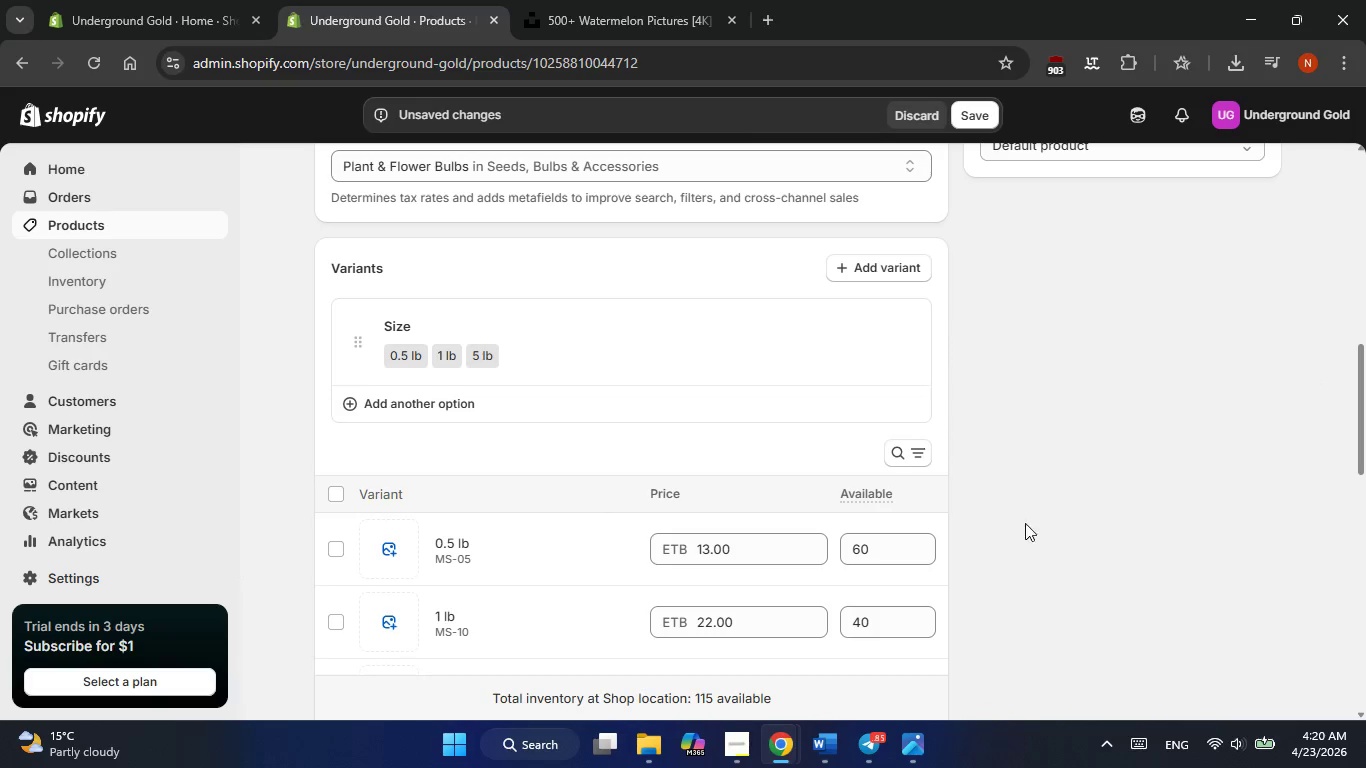 
scroll: coordinate [991, 474], scroll_direction: up, amount: 4.0
 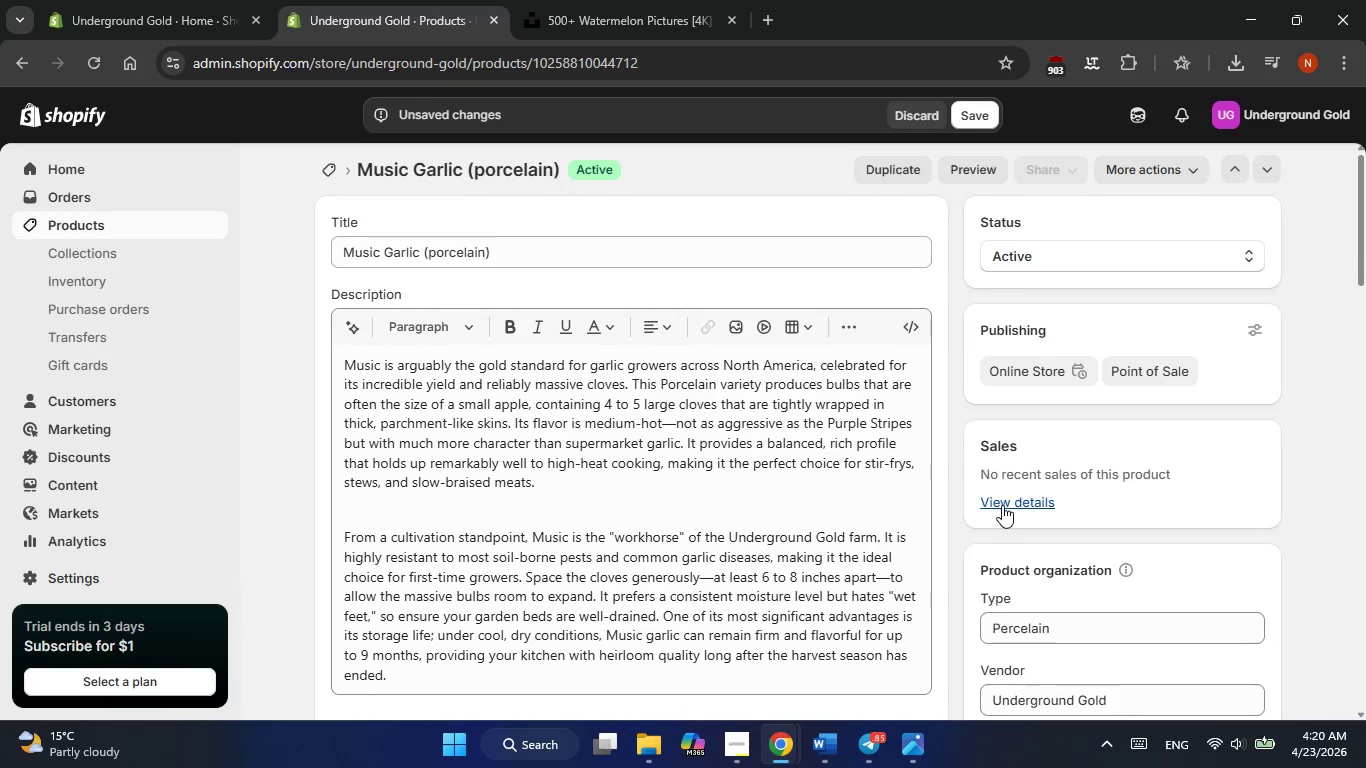 
scroll: coordinate [1002, 505], scroll_direction: none, amount: 0.0
 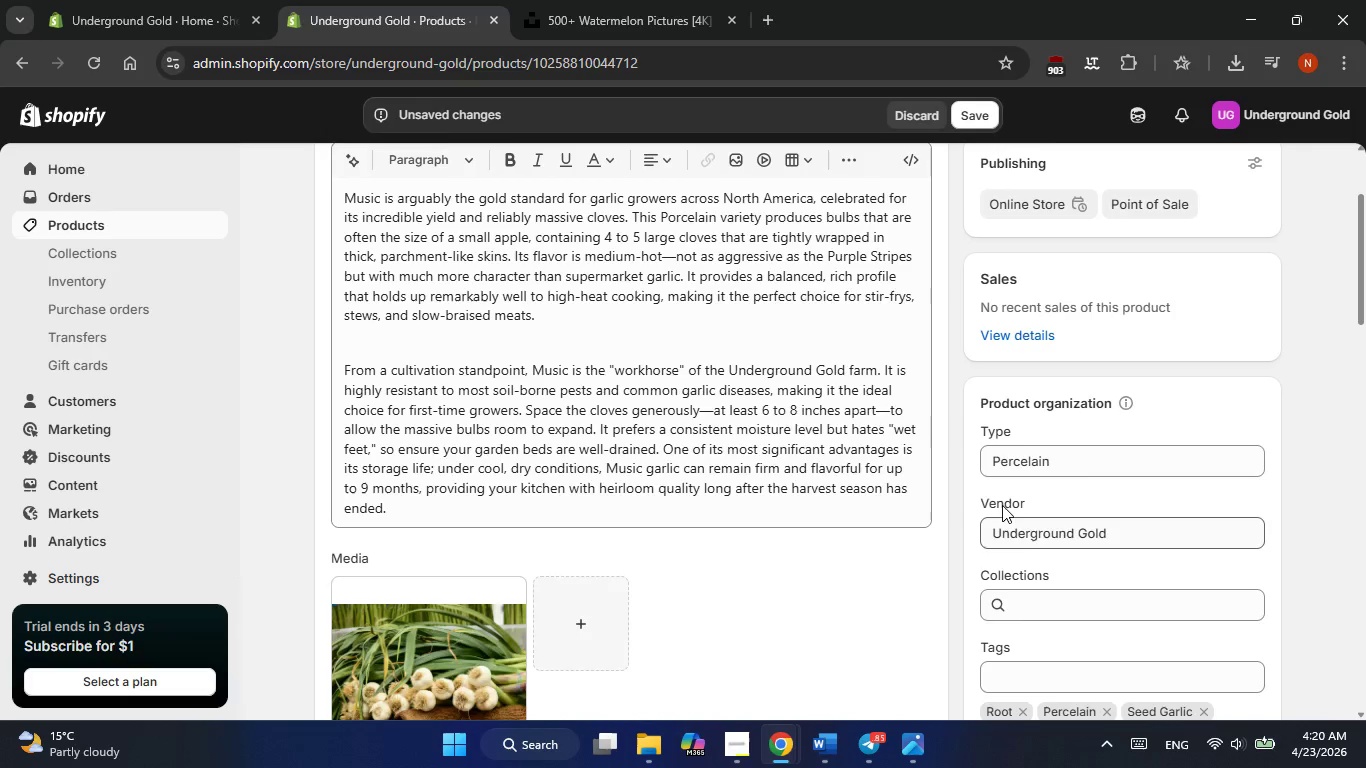 
scroll: coordinate [1002, 505], scroll_direction: down, amount: 2.0
 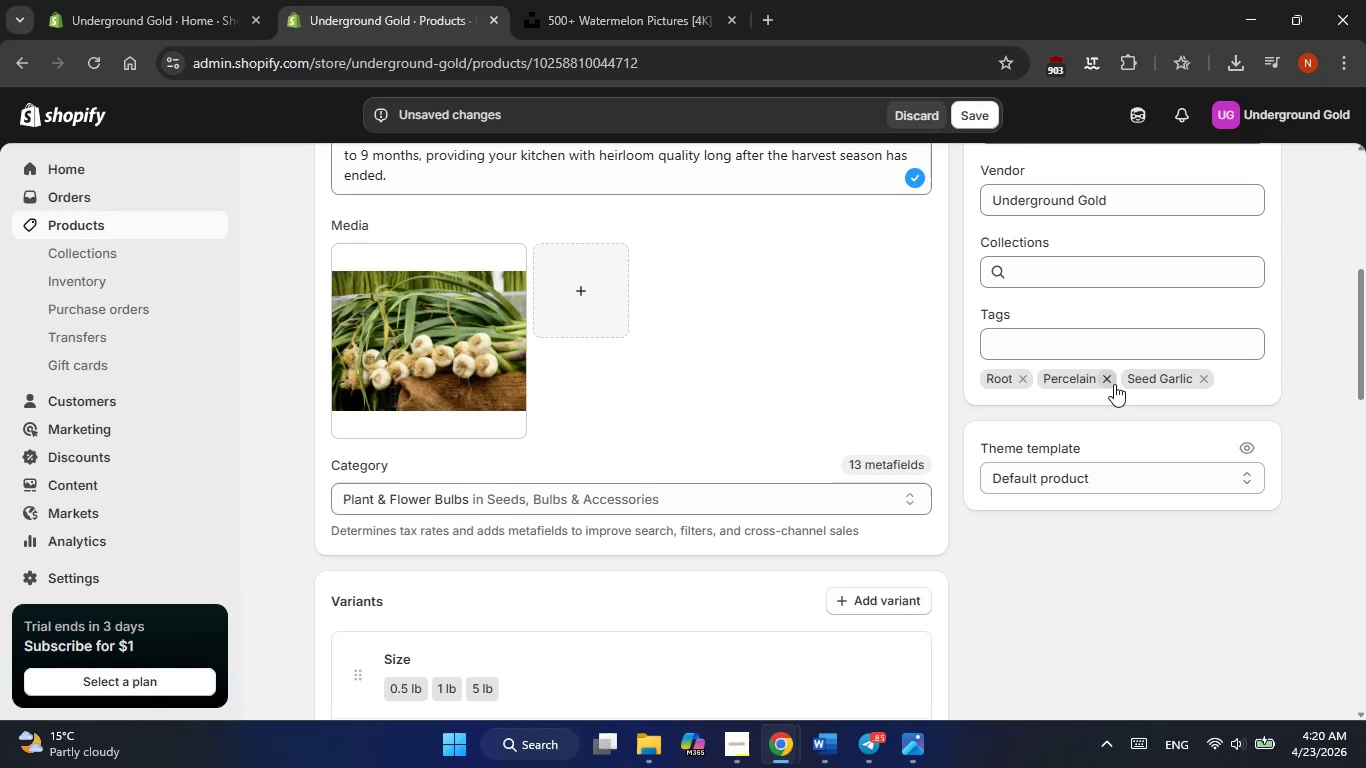 
left_click([1108, 381])
 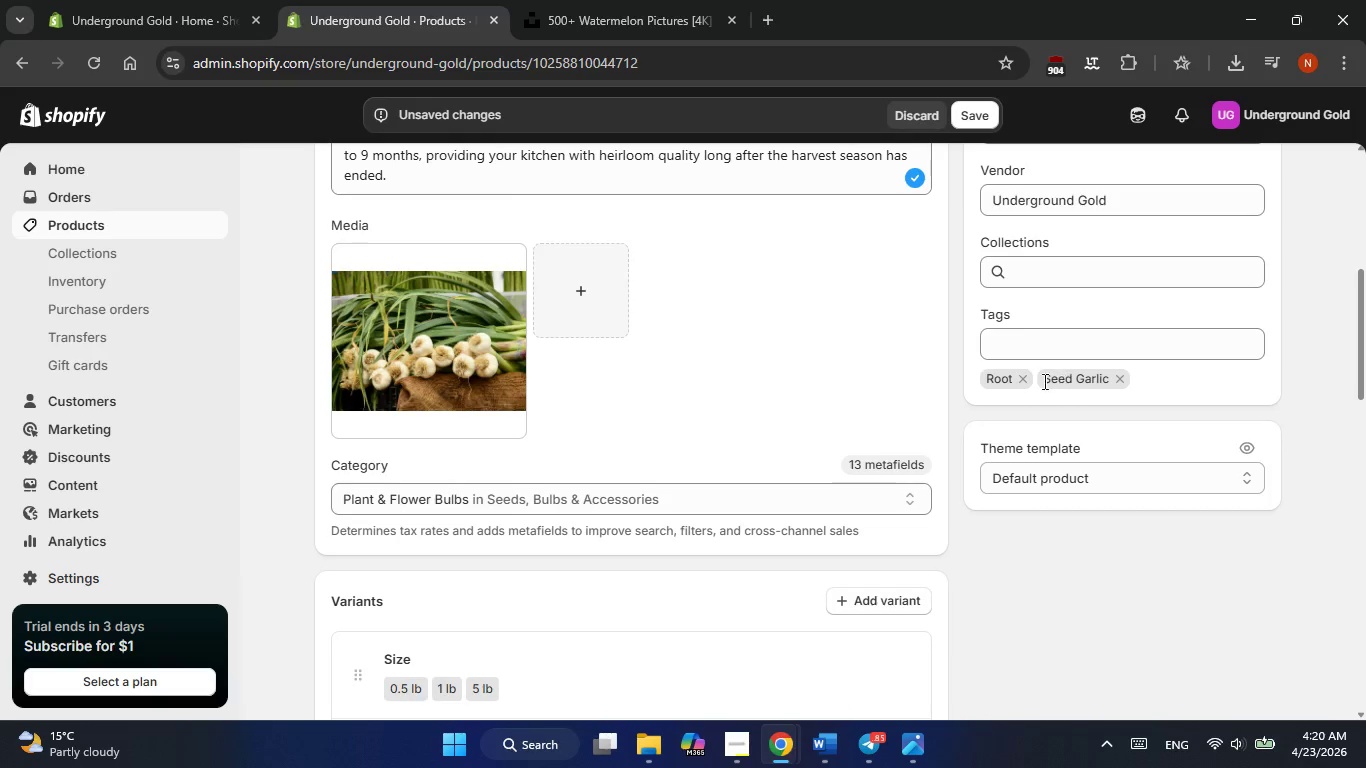 
left_click([1019, 381])
 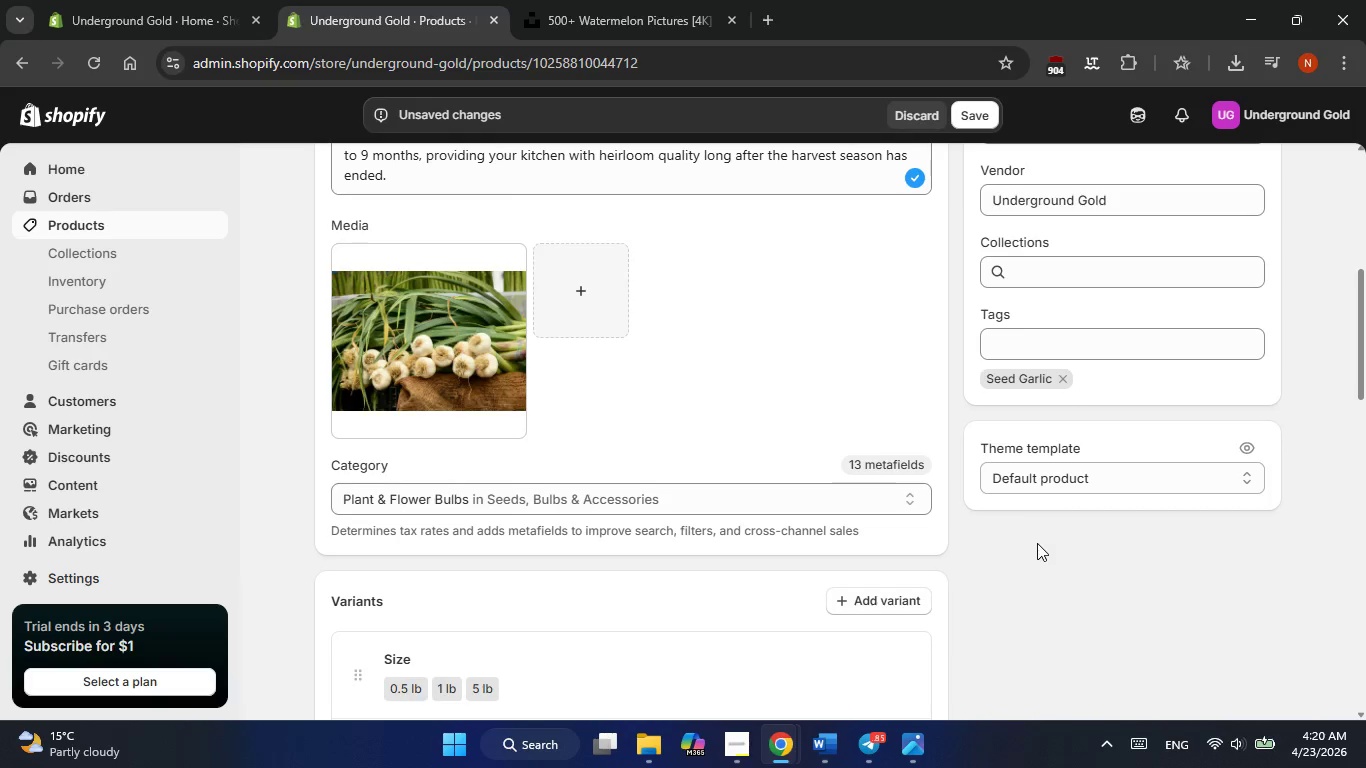 
left_click([1037, 550])
 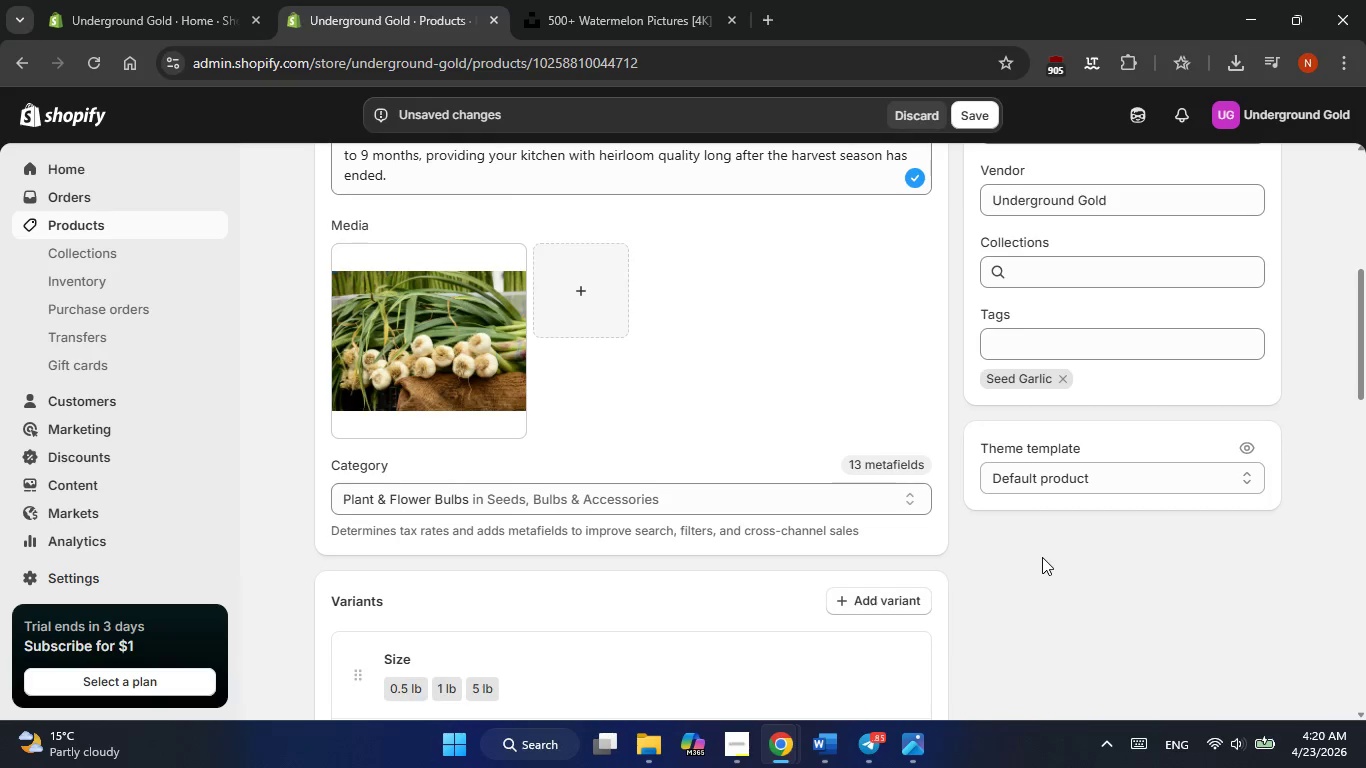 
wait(14.49)
 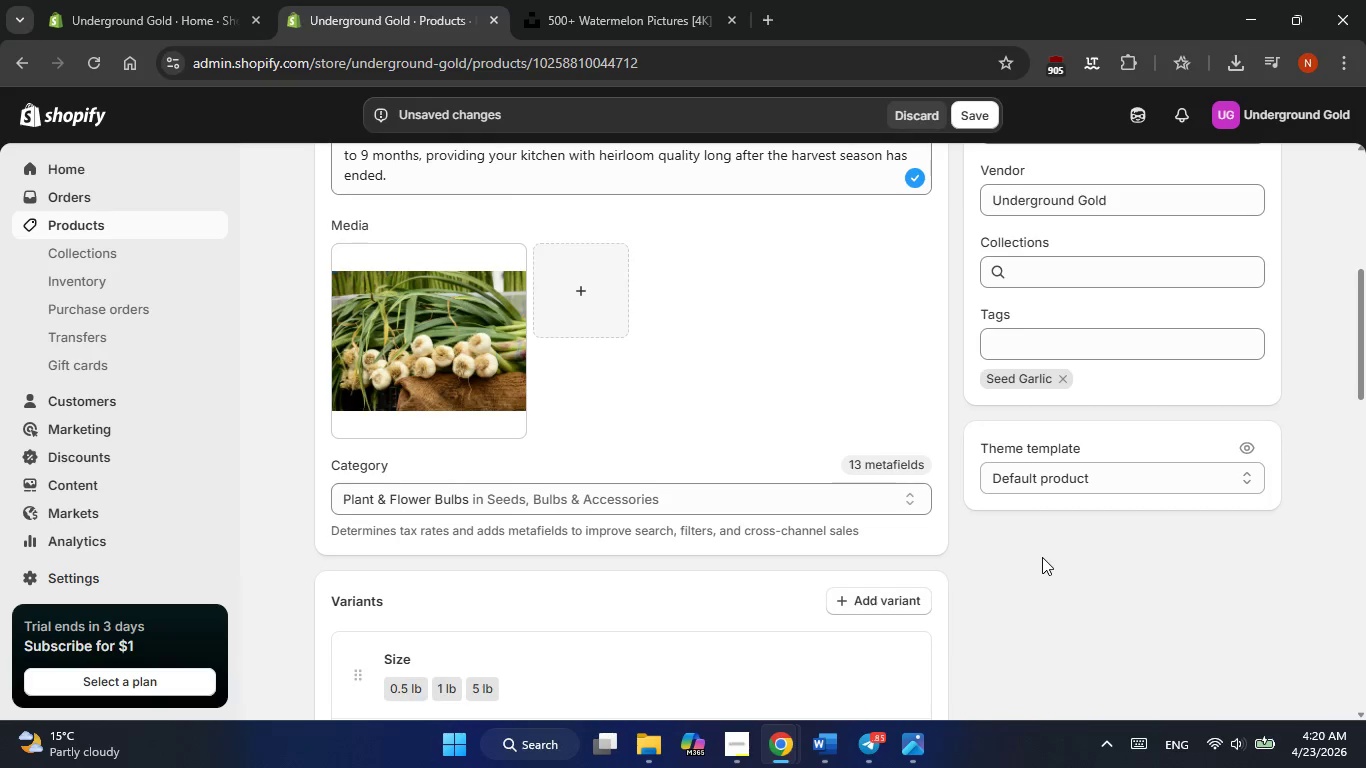 
scroll: coordinate [1042, 557], scroll_direction: up, amount: 6.0
 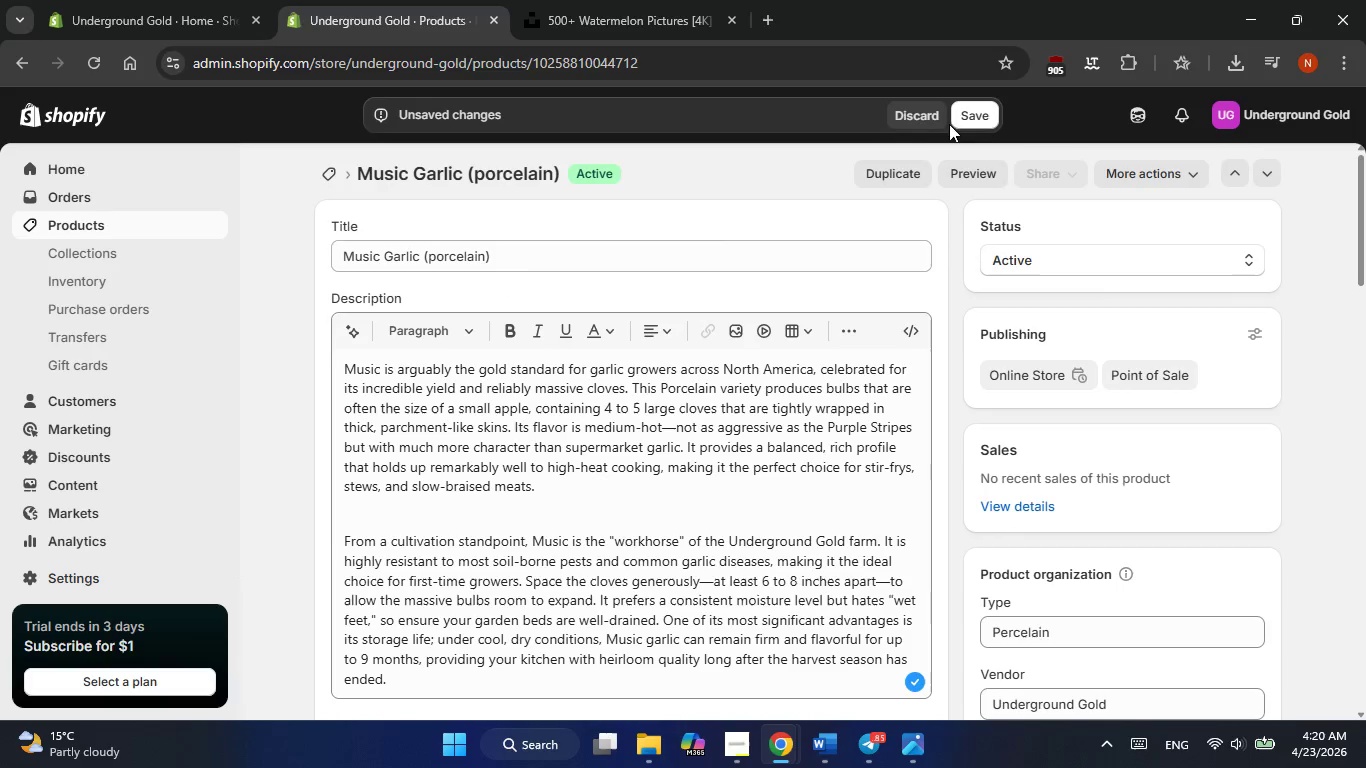 
left_click([960, 119])
 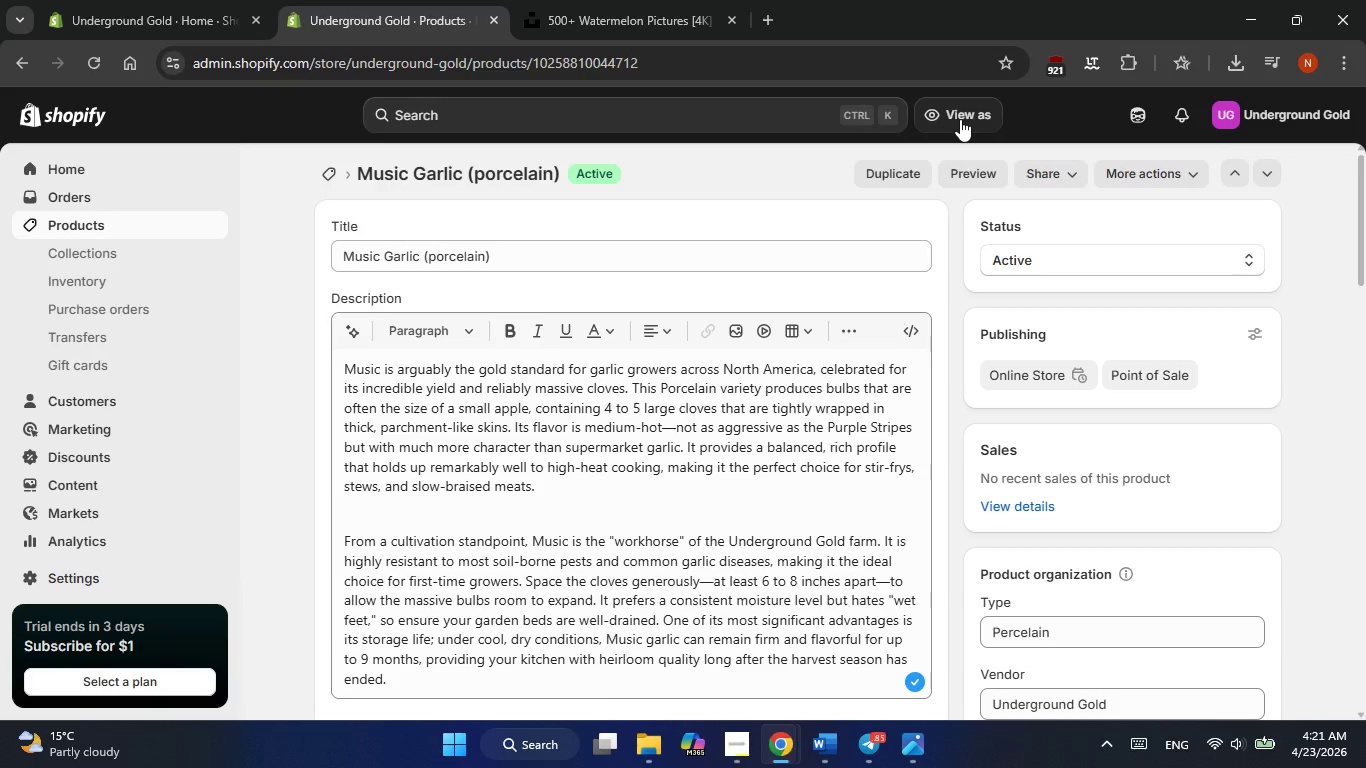 
wait(20.51)
 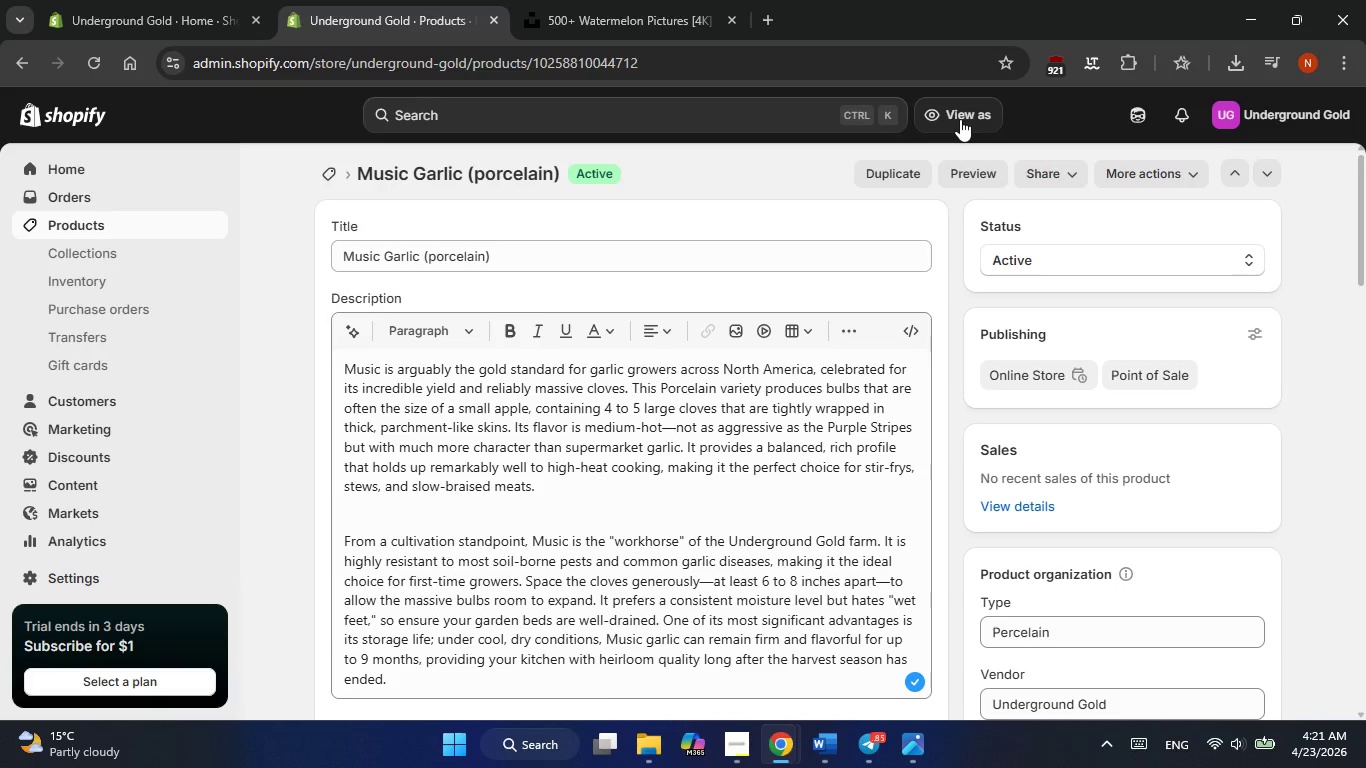 
scroll: coordinate [418, 199], scroll_direction: up, amount: 4.0
 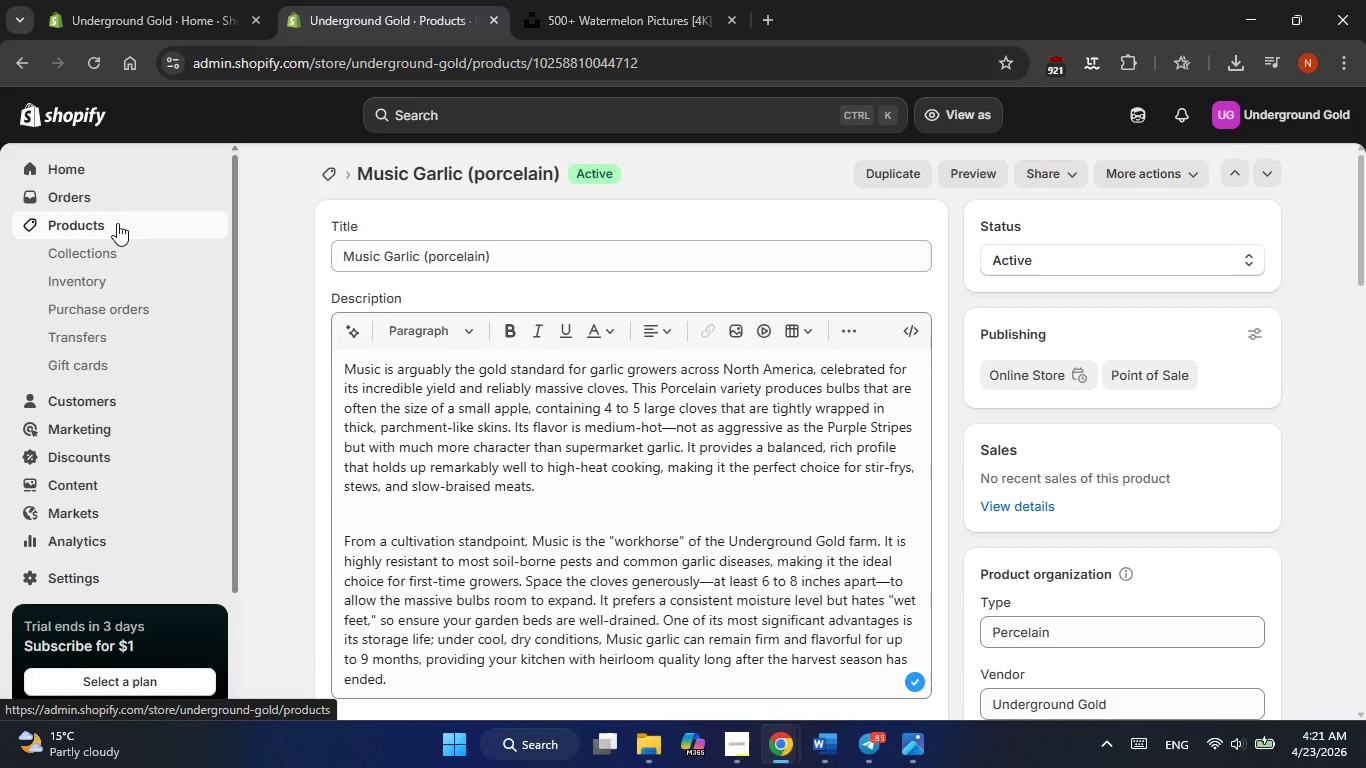 
wait(14.84)
 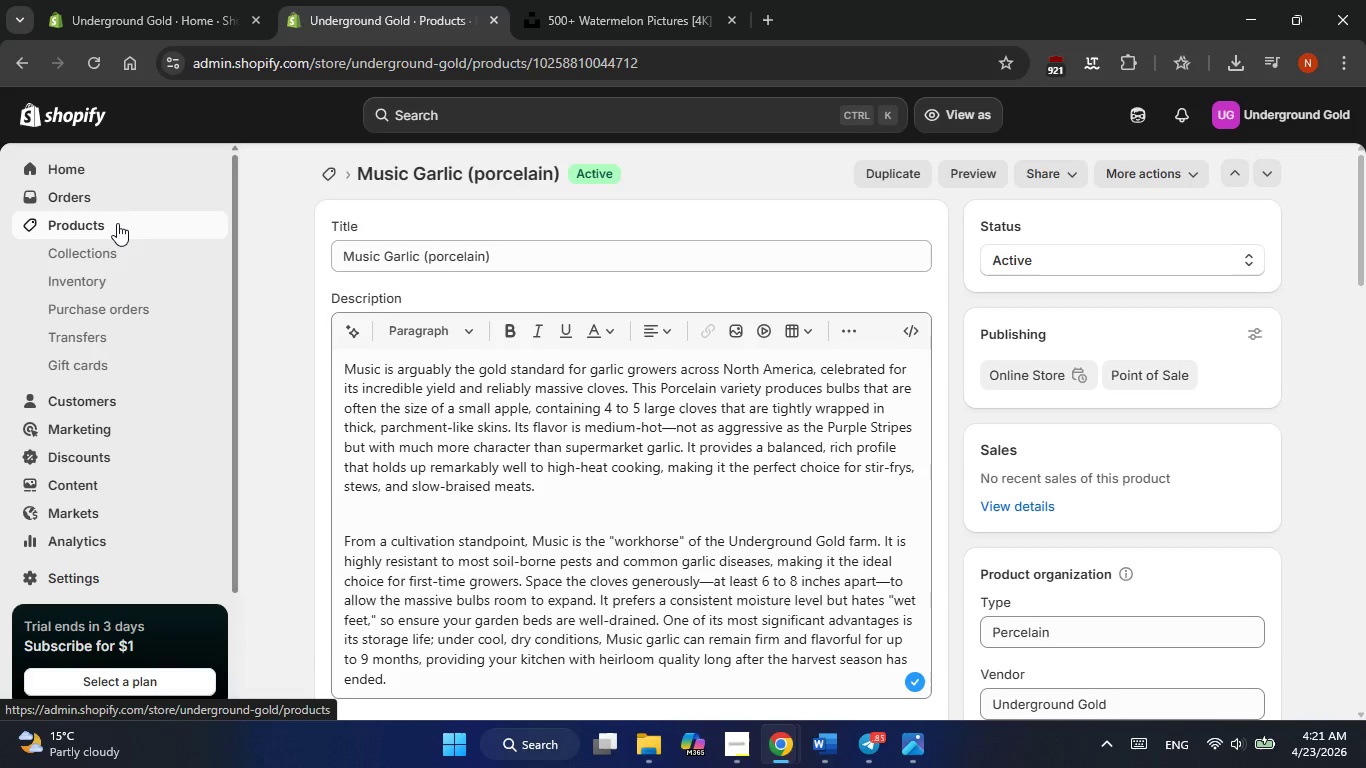 
scroll: coordinate [630, 505], scroll_direction: down, amount: 15.0
 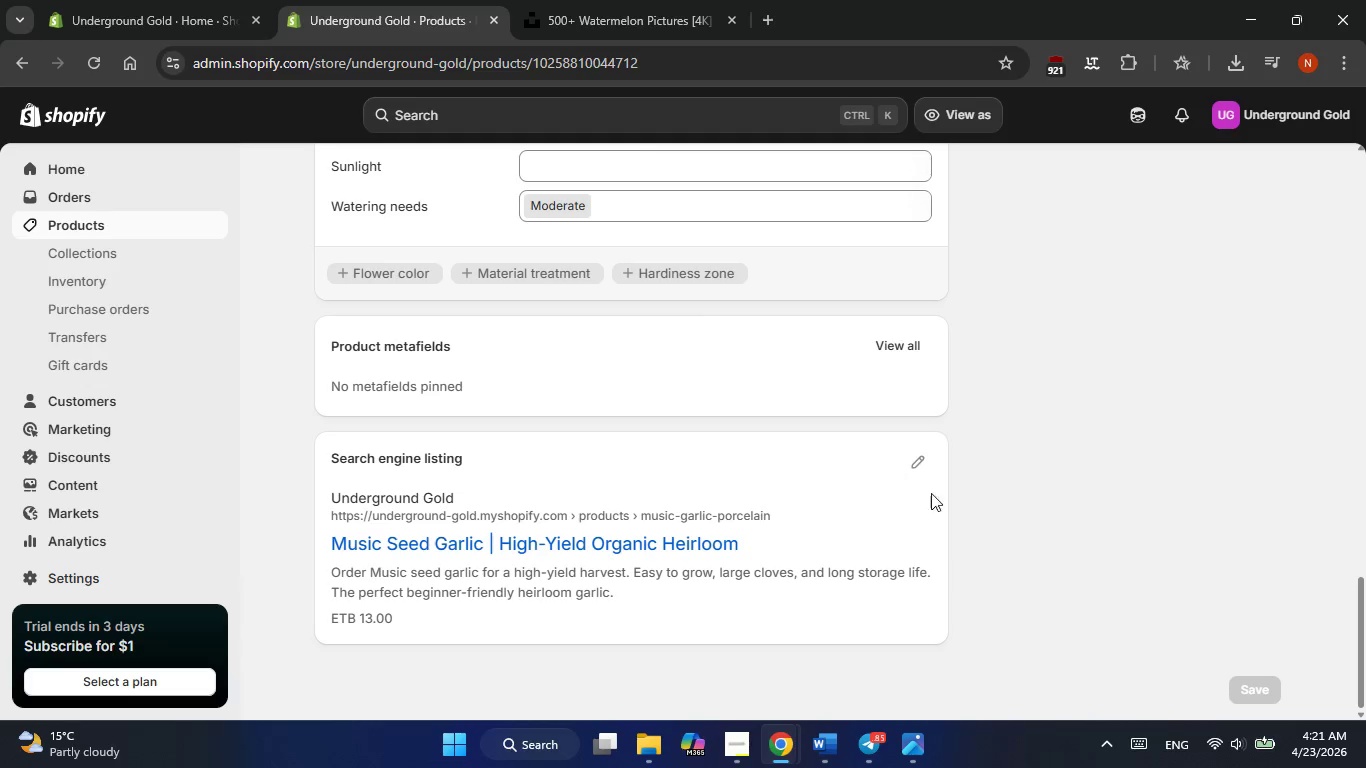 
left_click([919, 462])
 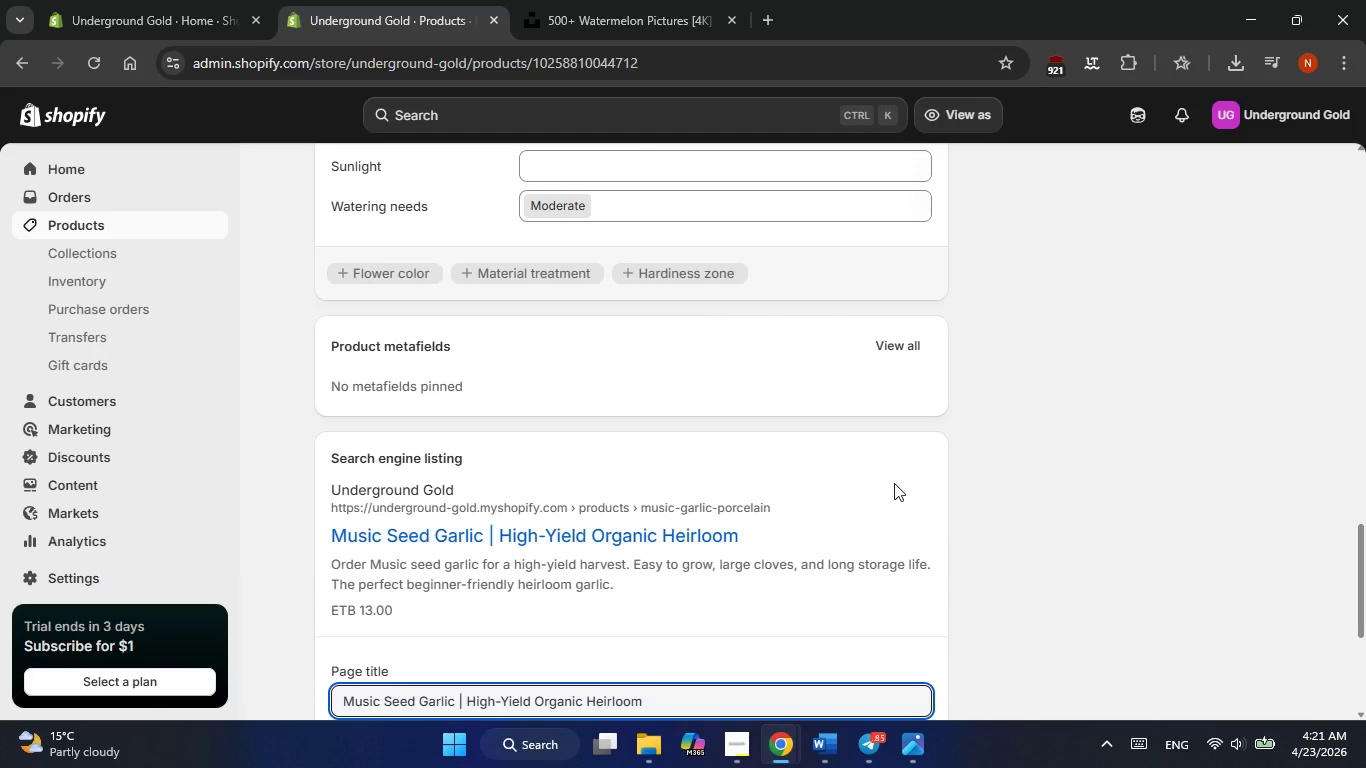 
scroll: coordinate [760, 565], scroll_direction: down, amount: 2.0
 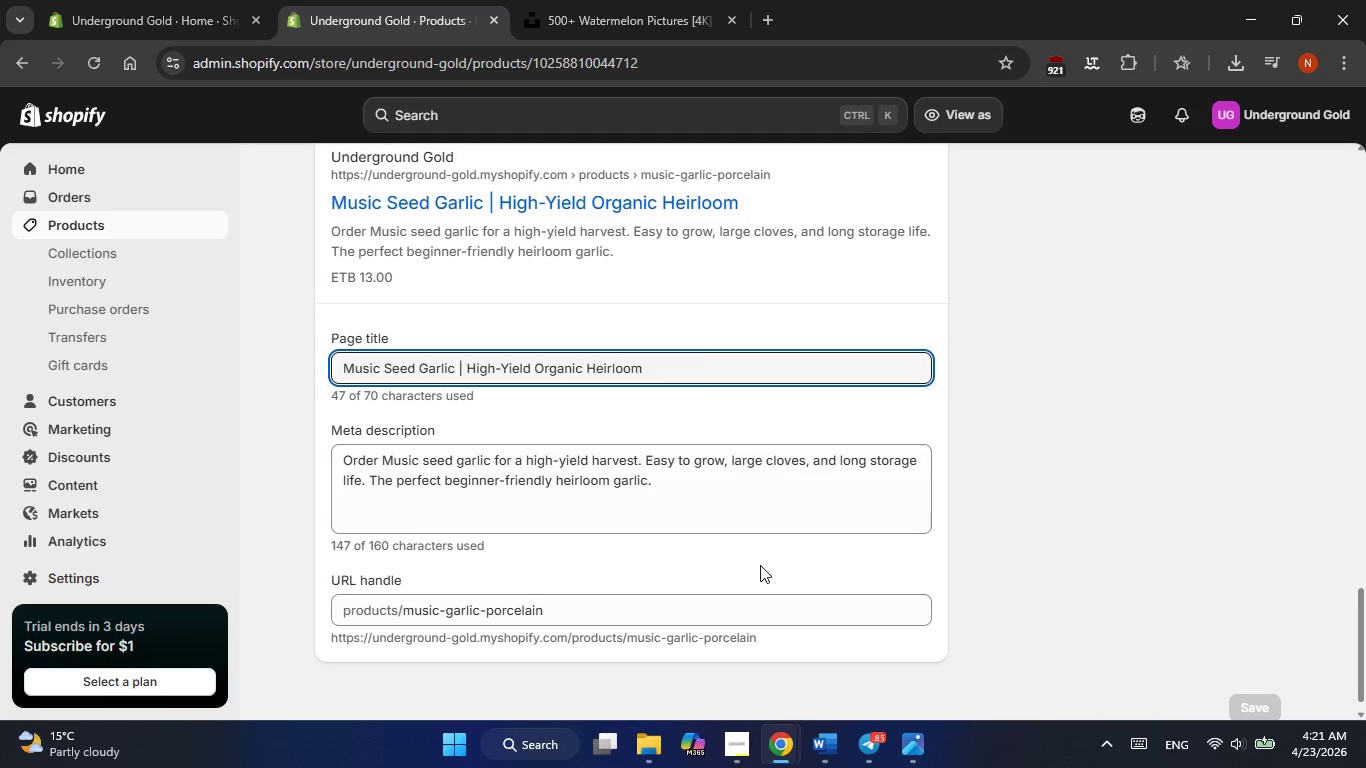 
scroll: coordinate [760, 565], scroll_direction: up, amount: 12.0
 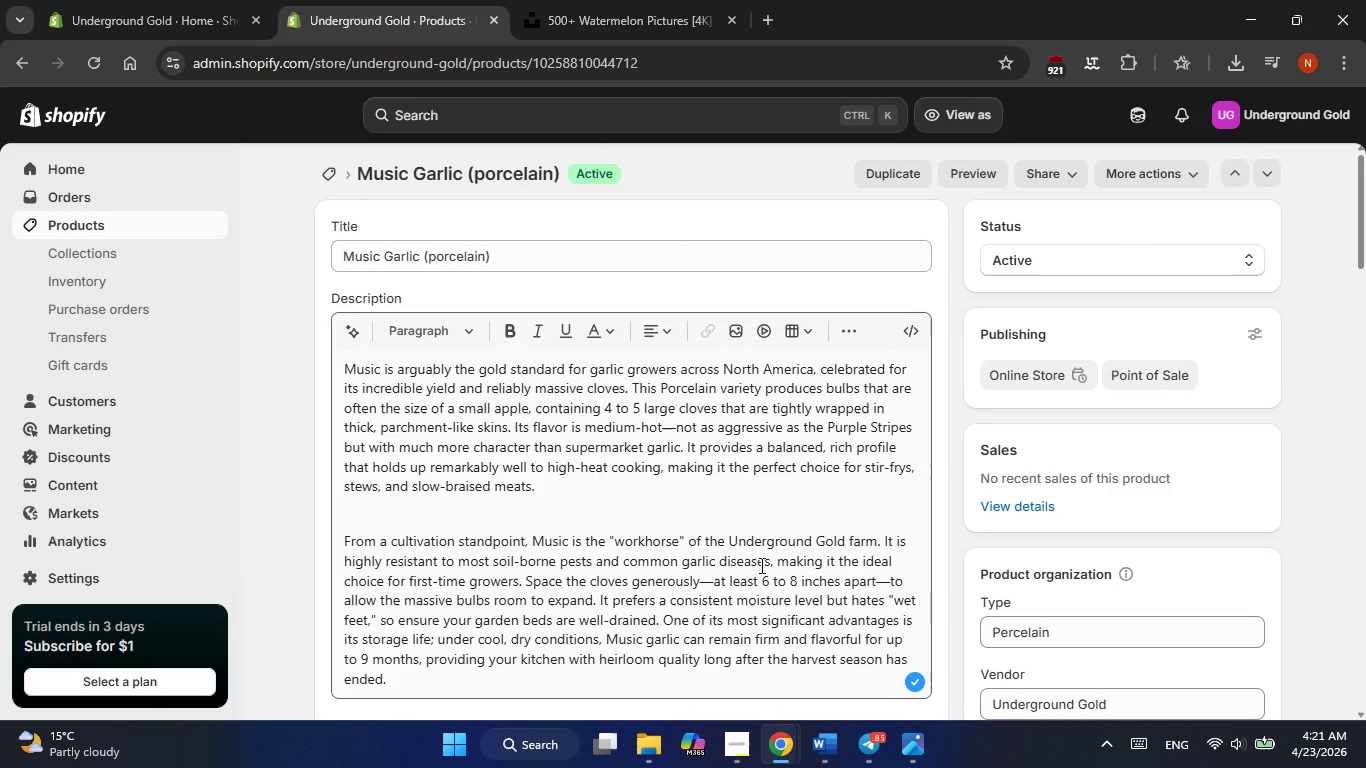 
wait(10.78)
 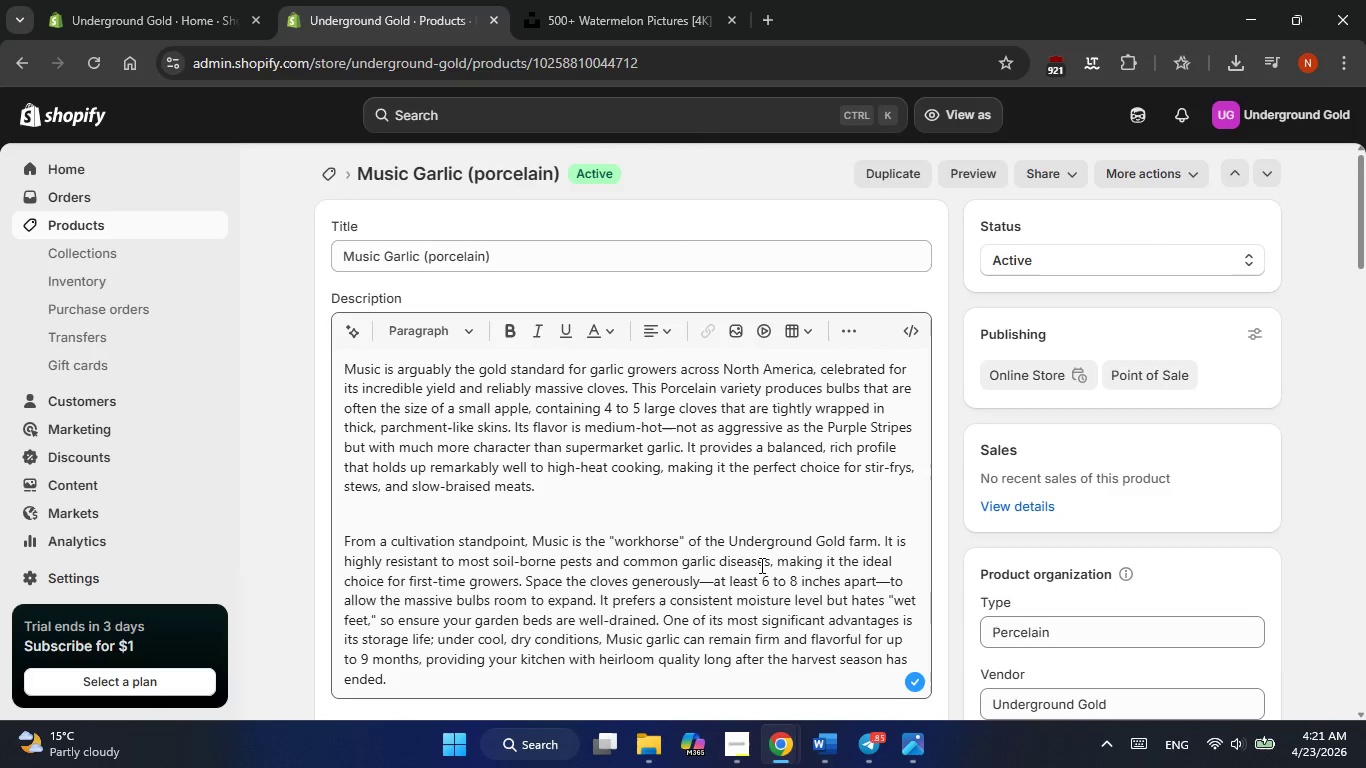 
scroll: coordinate [916, 483], scroll_direction: up, amount: 4.0
 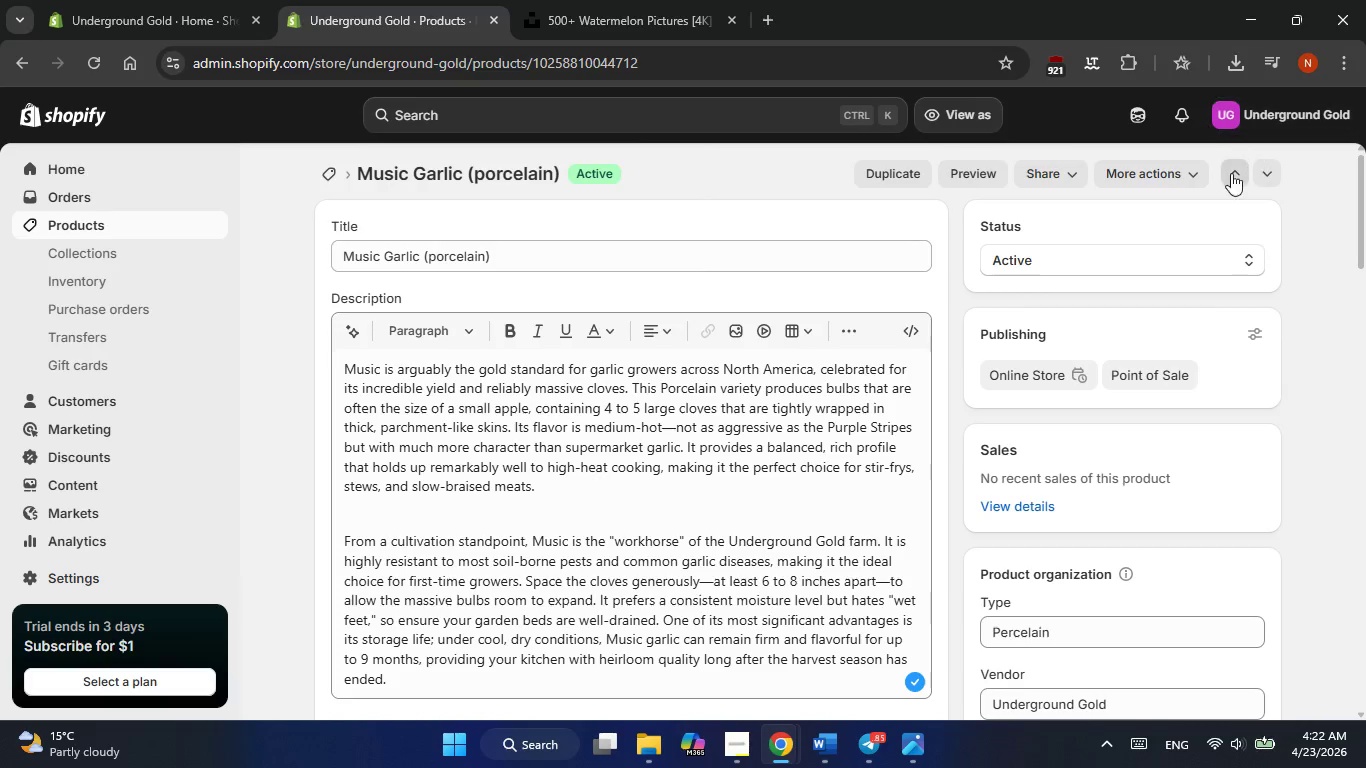 
left_click([1218, 180])
 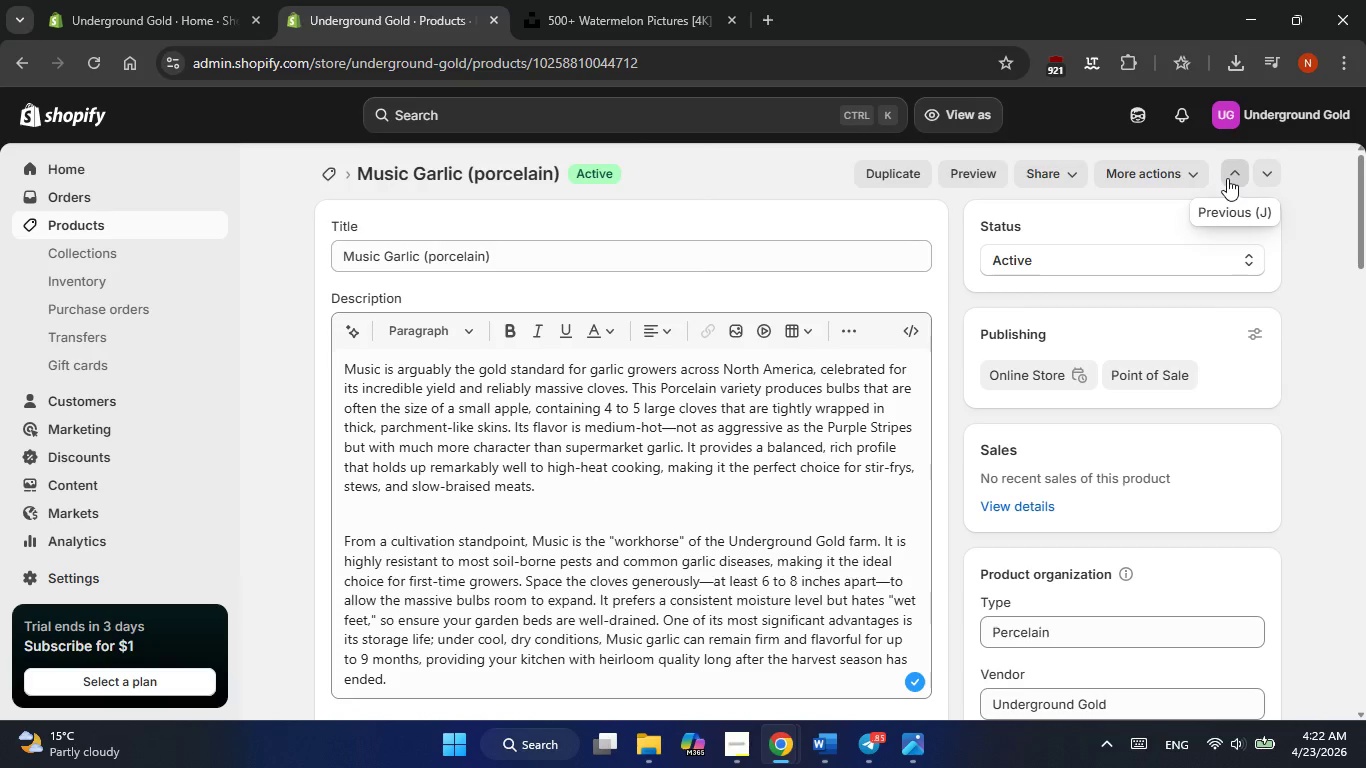 
left_click([1227, 178])
 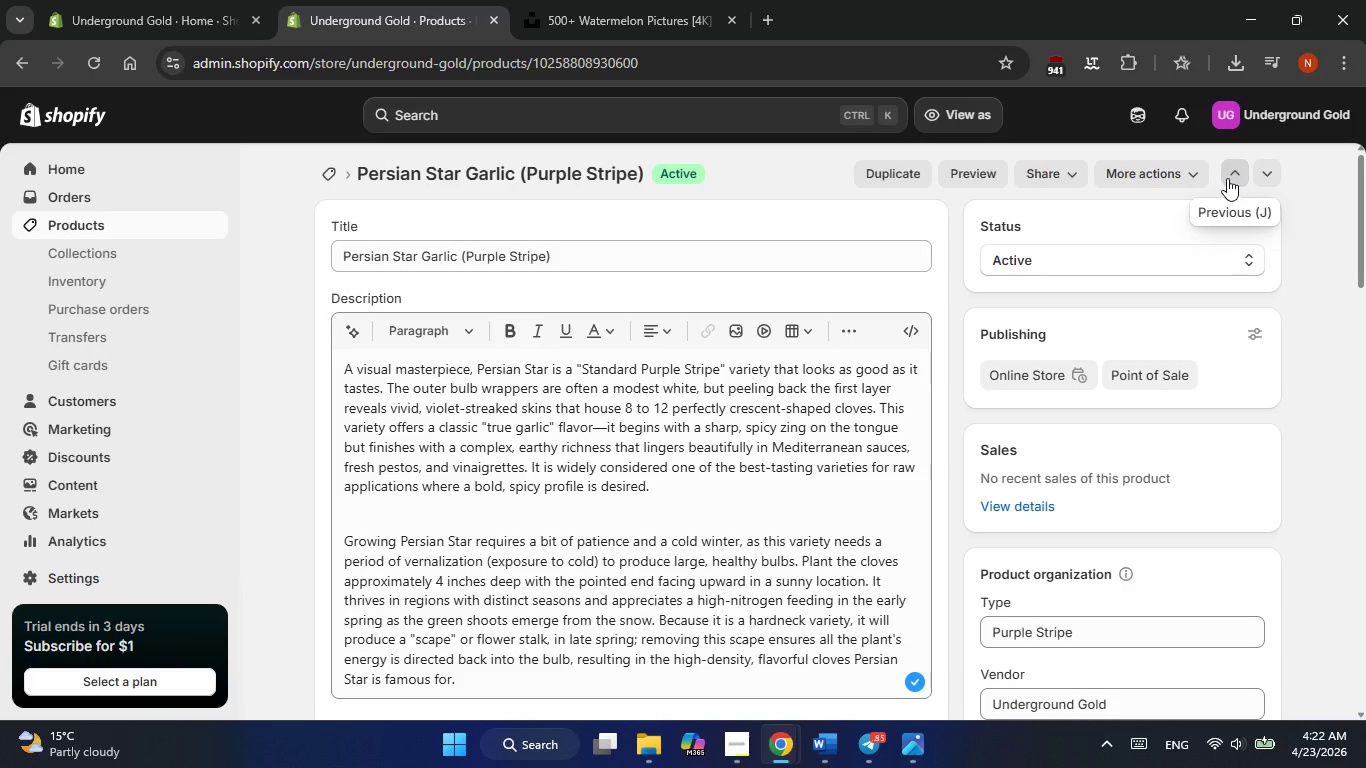 
wait(29.0)
 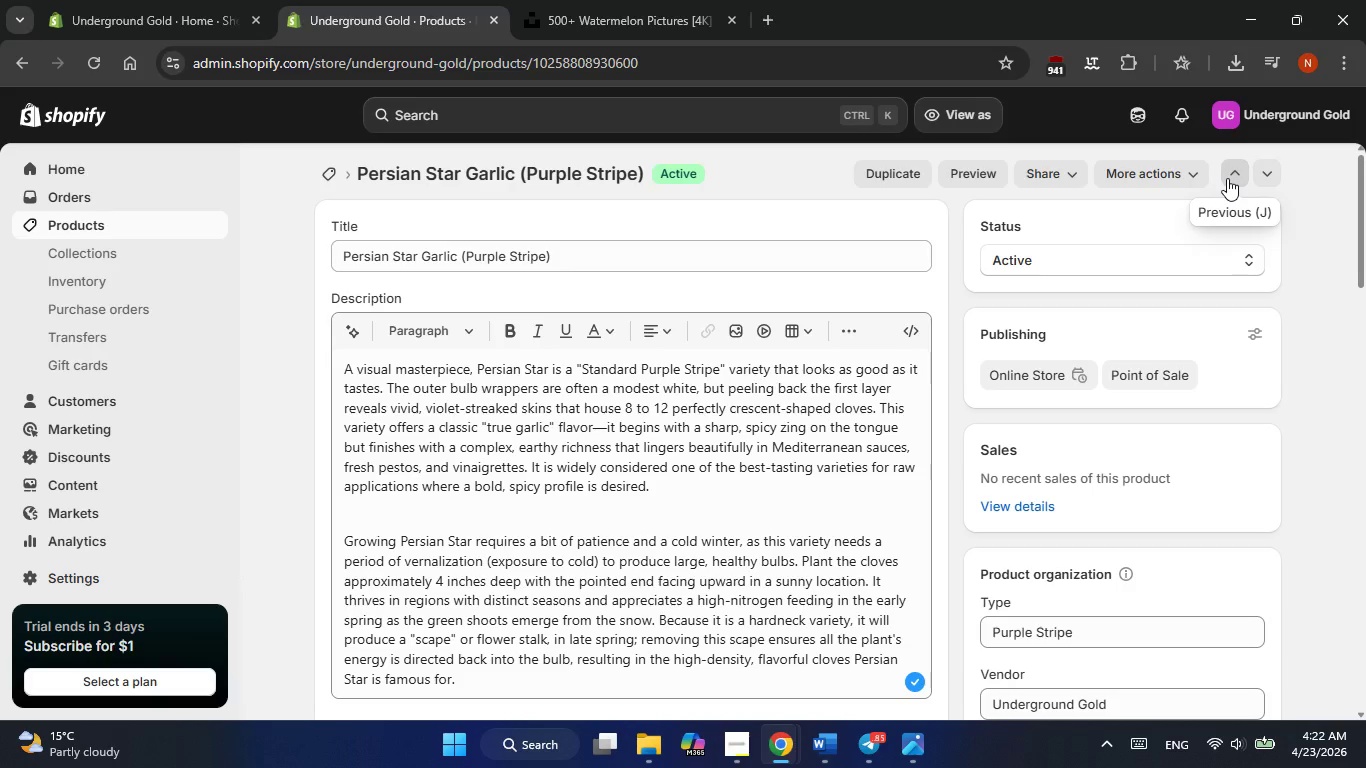 
scroll: coordinate [895, 455], scroll_direction: down, amount: 1.0
 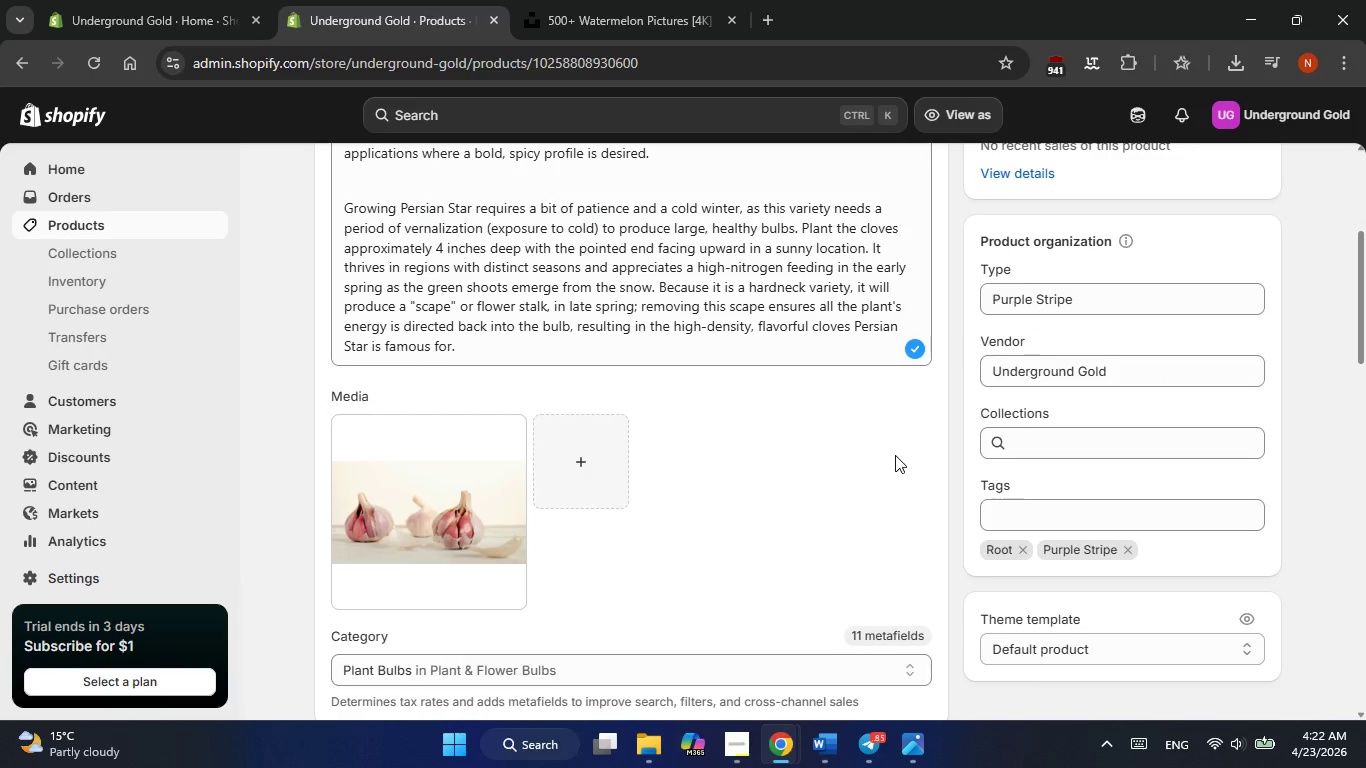 
scroll: coordinate [895, 455], scroll_direction: up, amount: 6.0
 